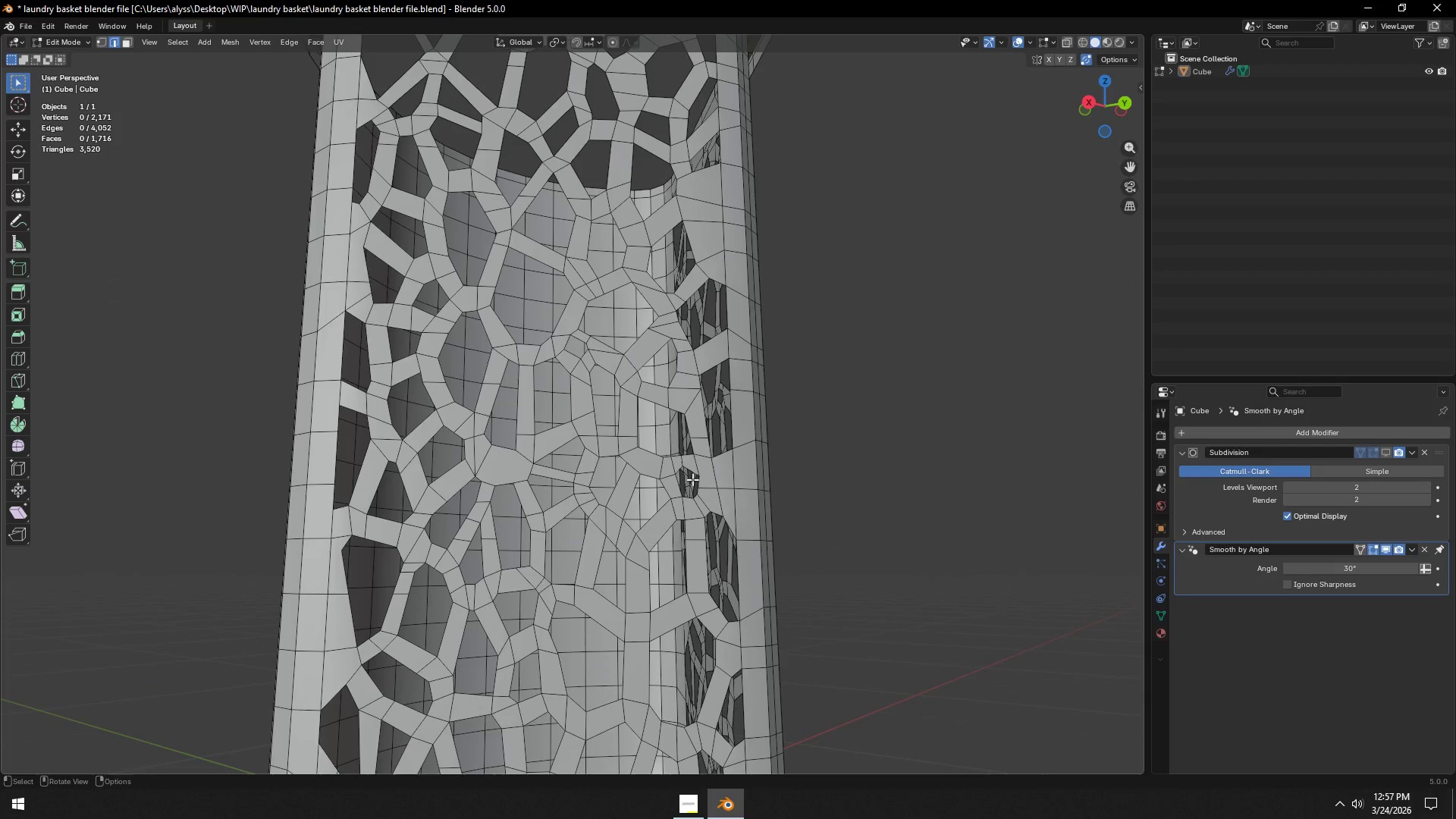 
key(1)
 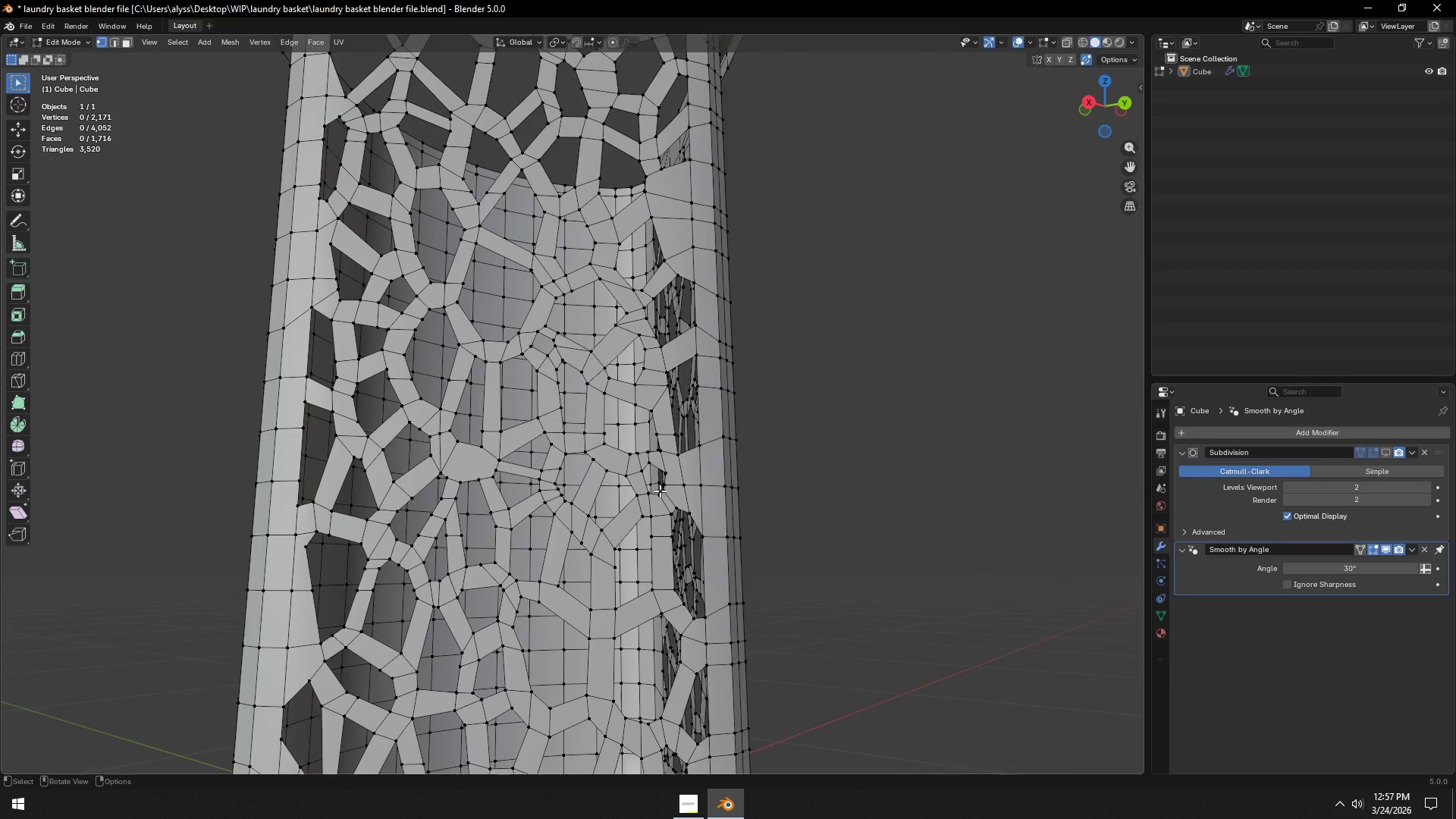 
key(Shift+ShiftLeft)
 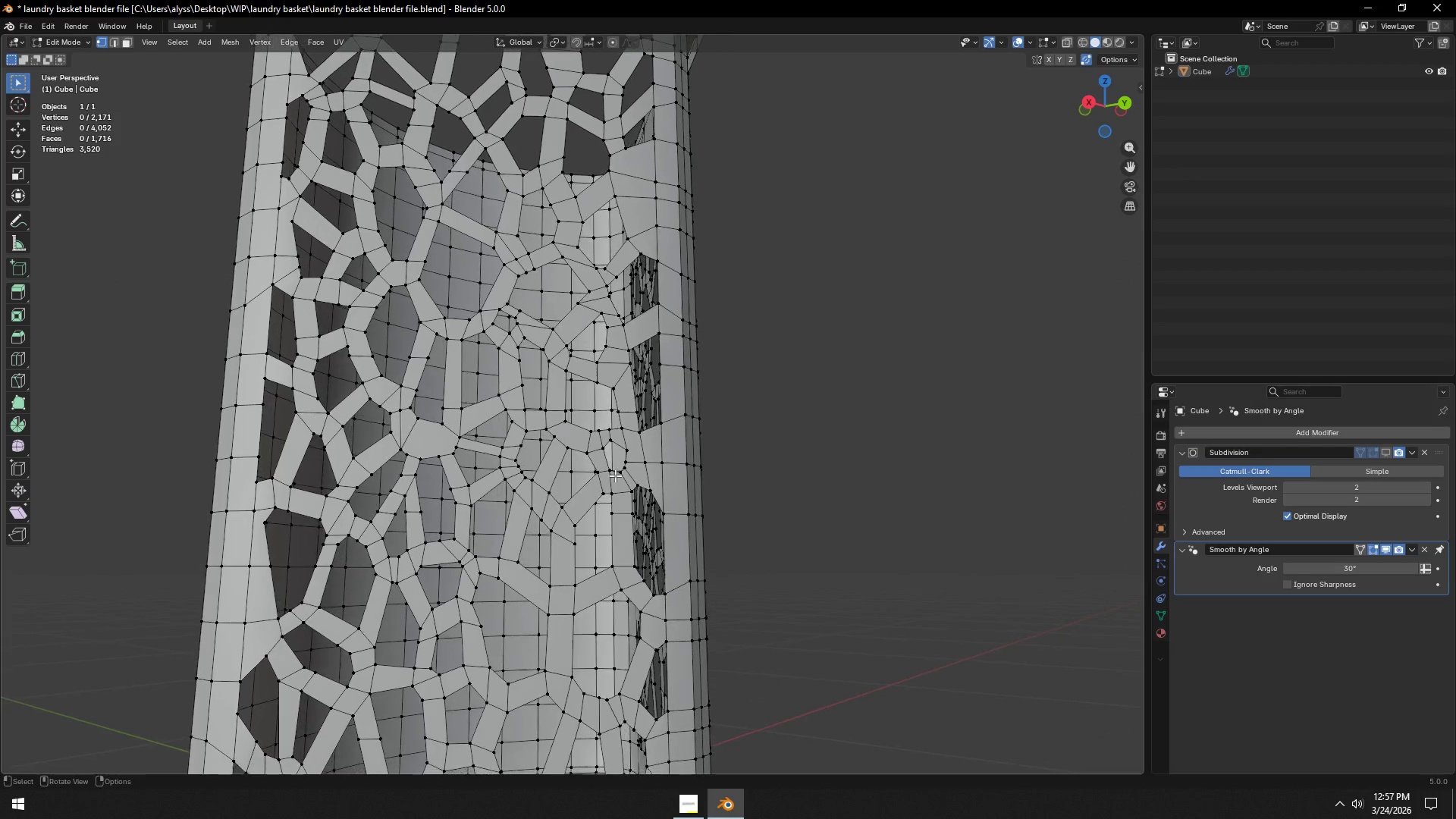 
scroll: coordinate [615, 491], scroll_direction: up, amount: 4.0
 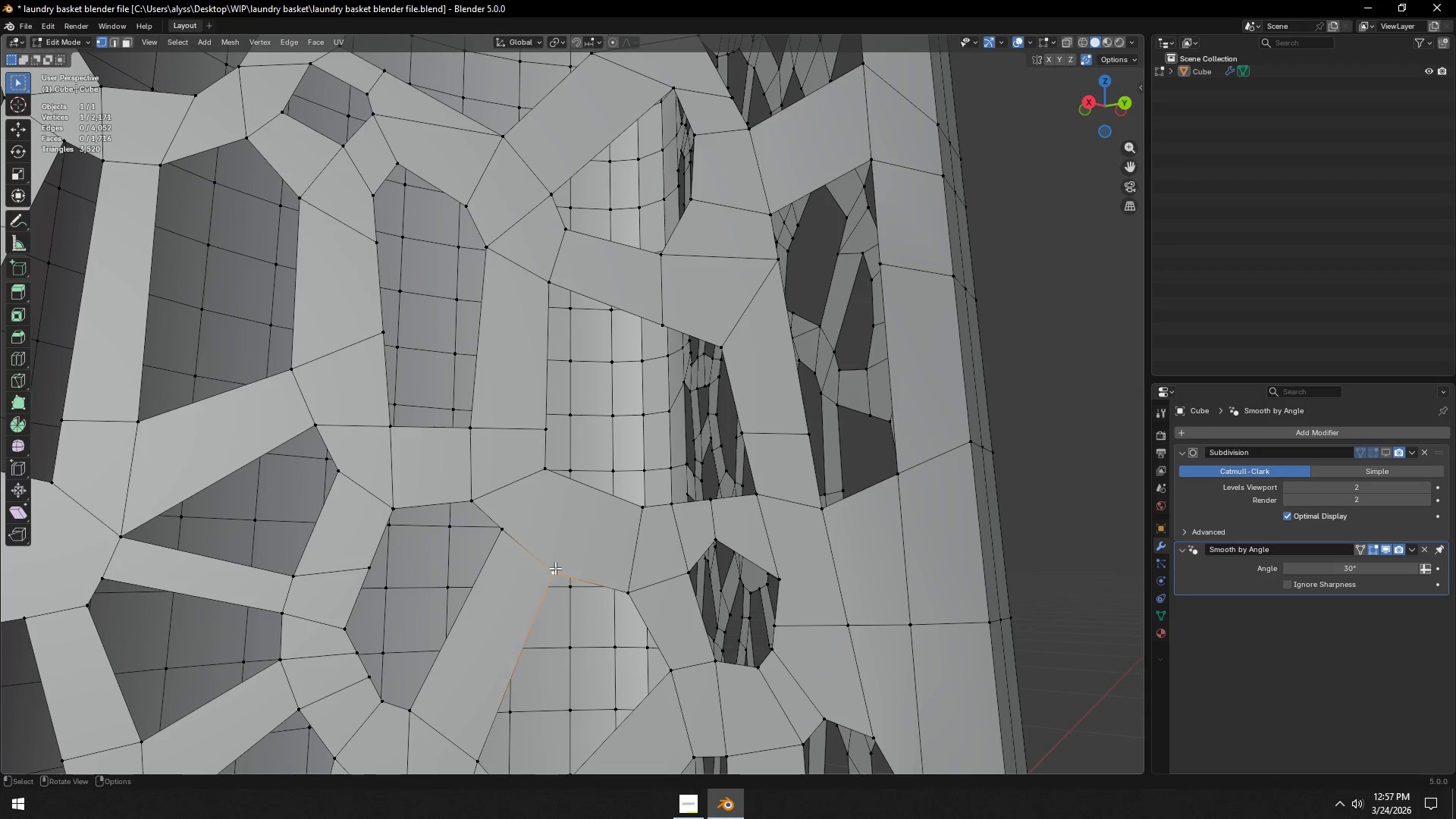 
hold_key(key=ShiftLeft, duration=0.36)
left_click([548, 476])
 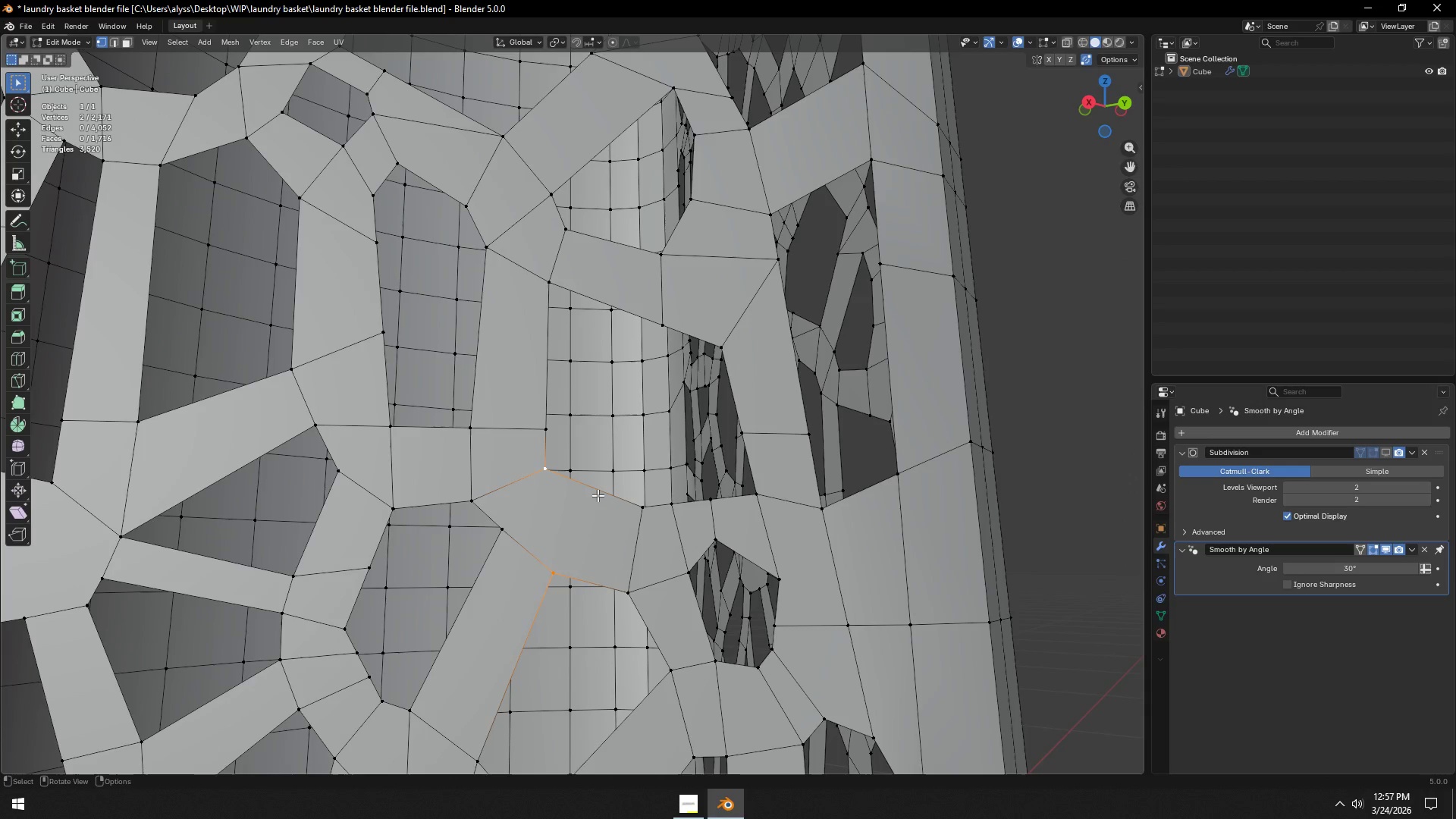 
key(J)
 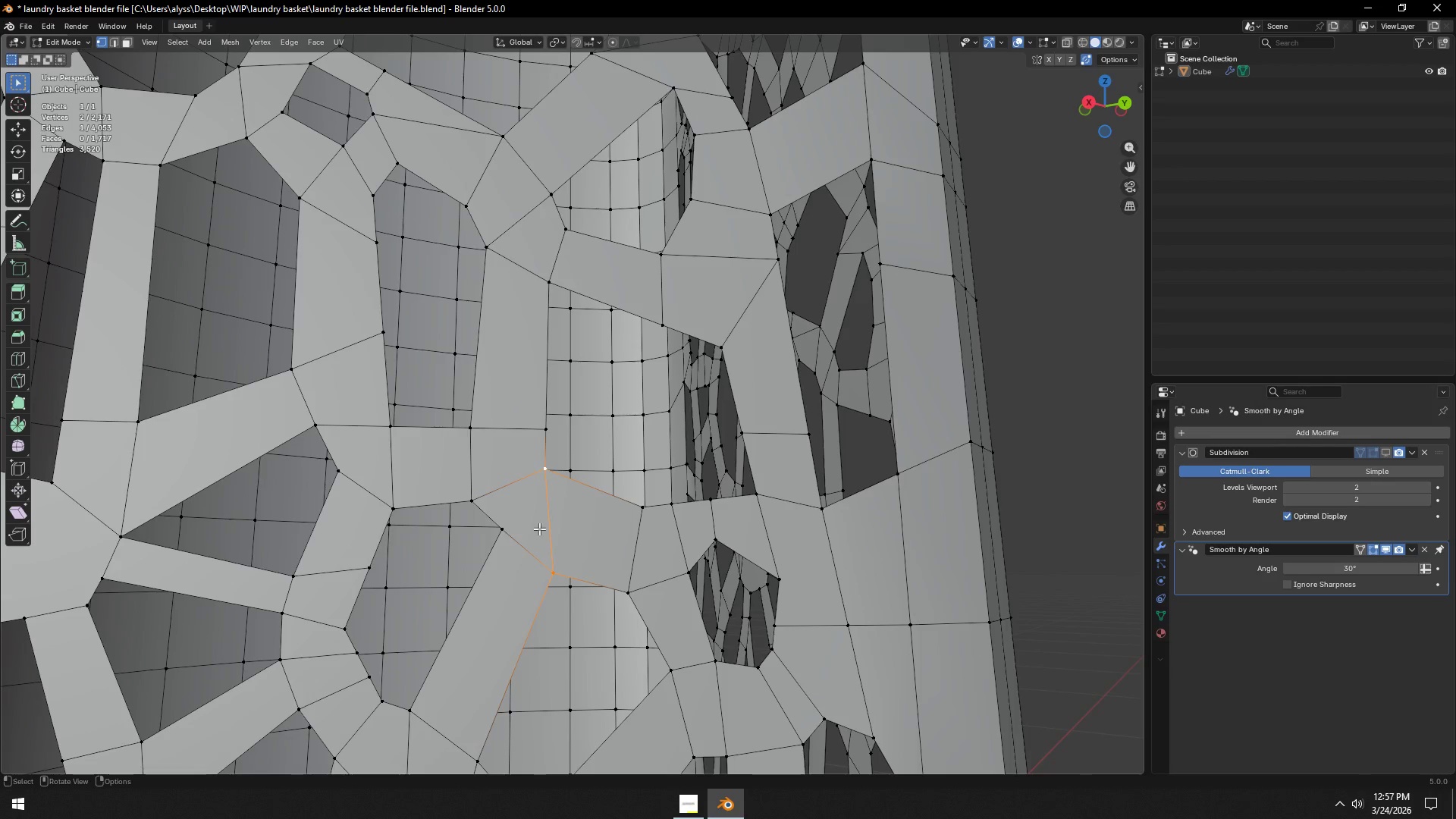 
scroll: coordinate [607, 513], scroll_direction: down, amount: 3.0
 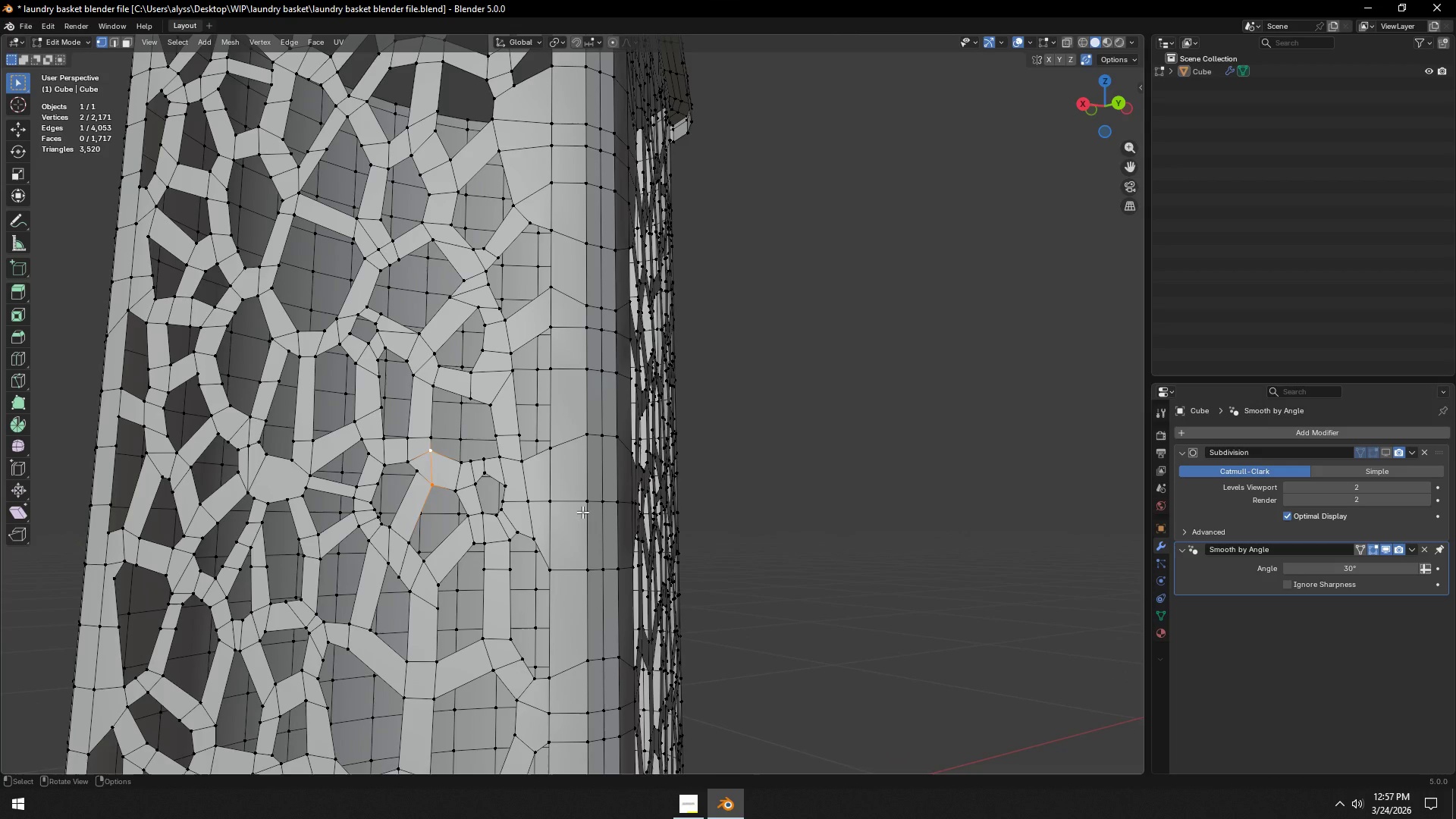 
key(A)
 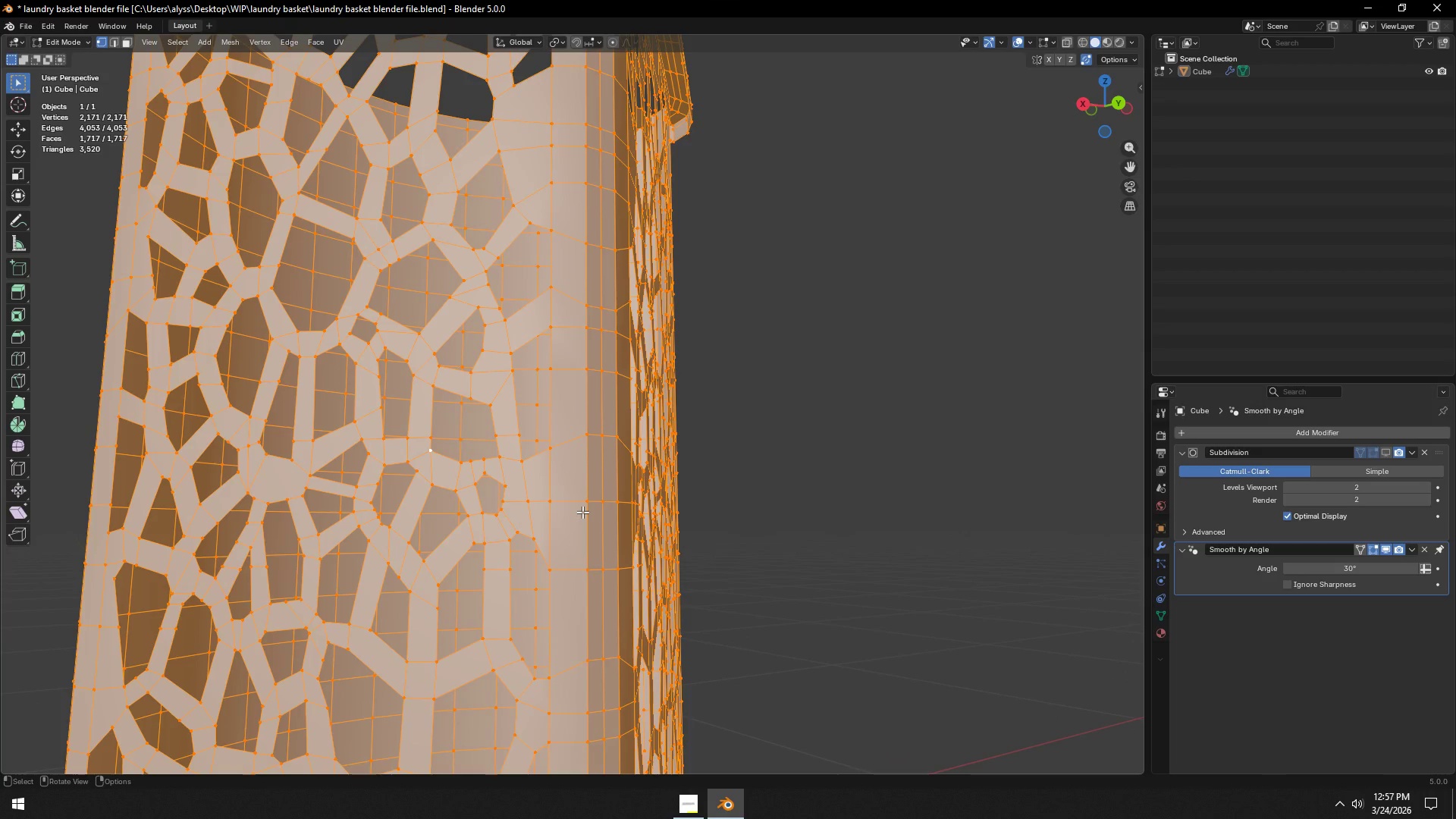 
key(F3)
 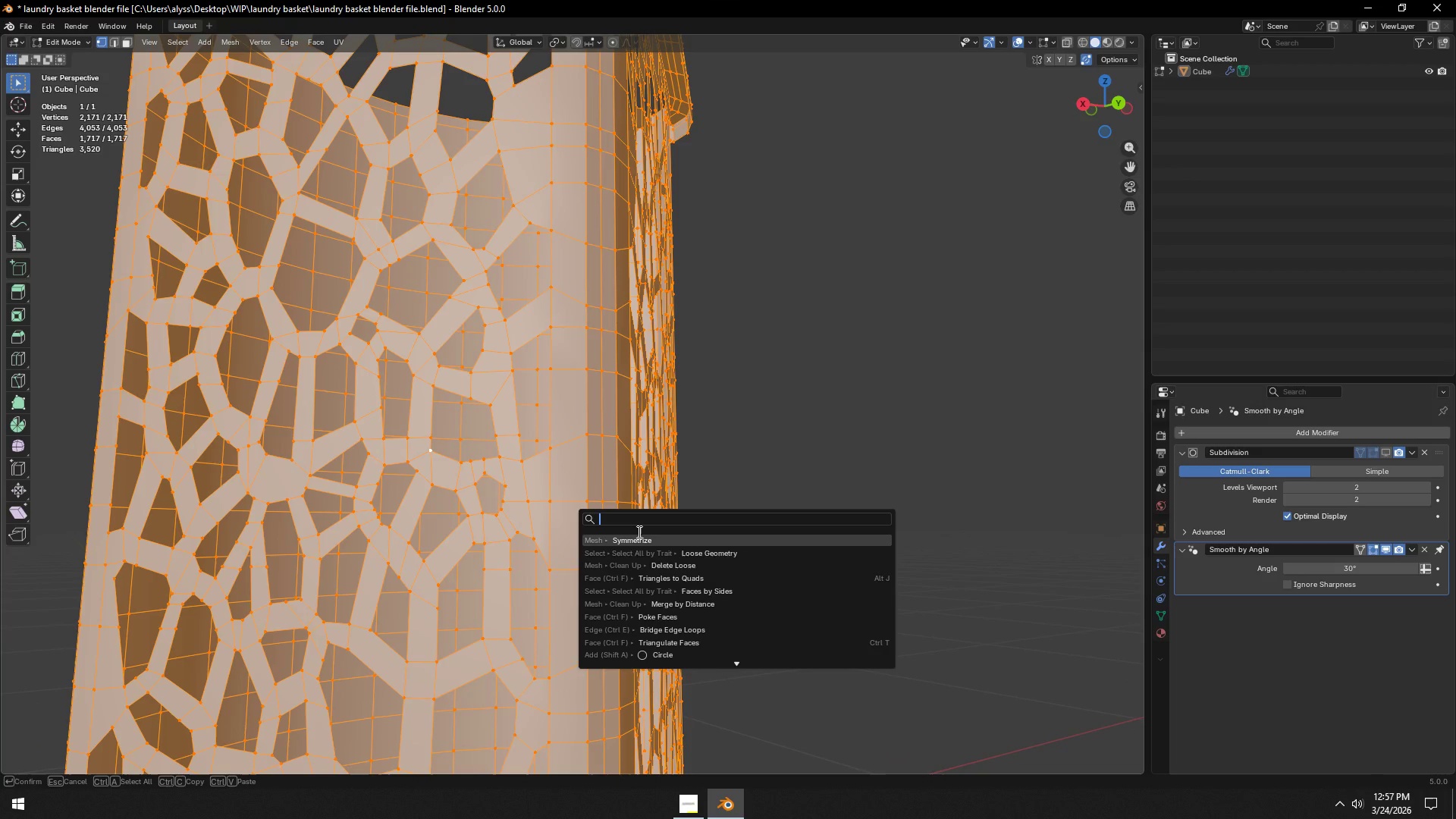 
left_click([638, 532])
 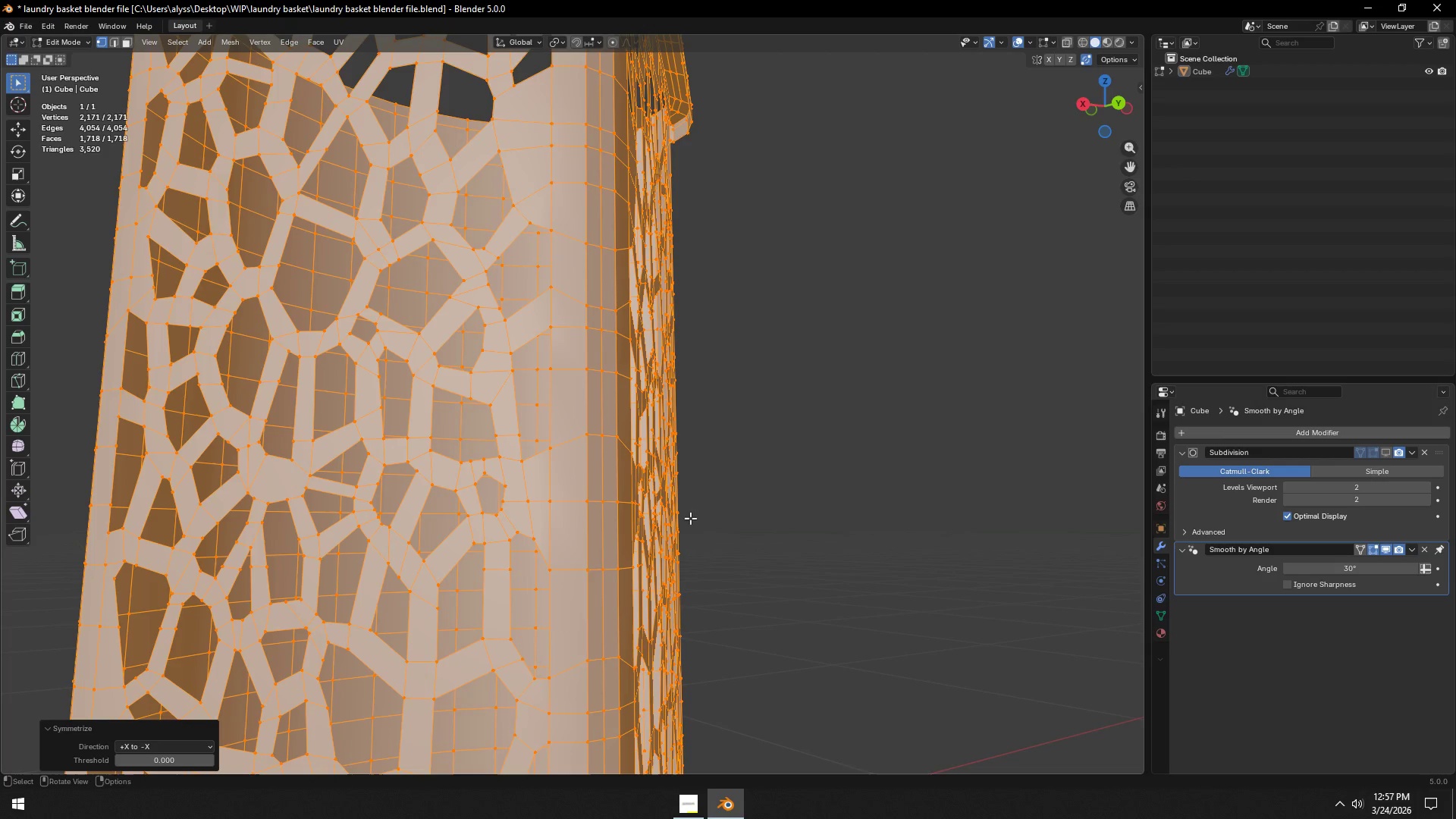 
left_click([809, 499])
 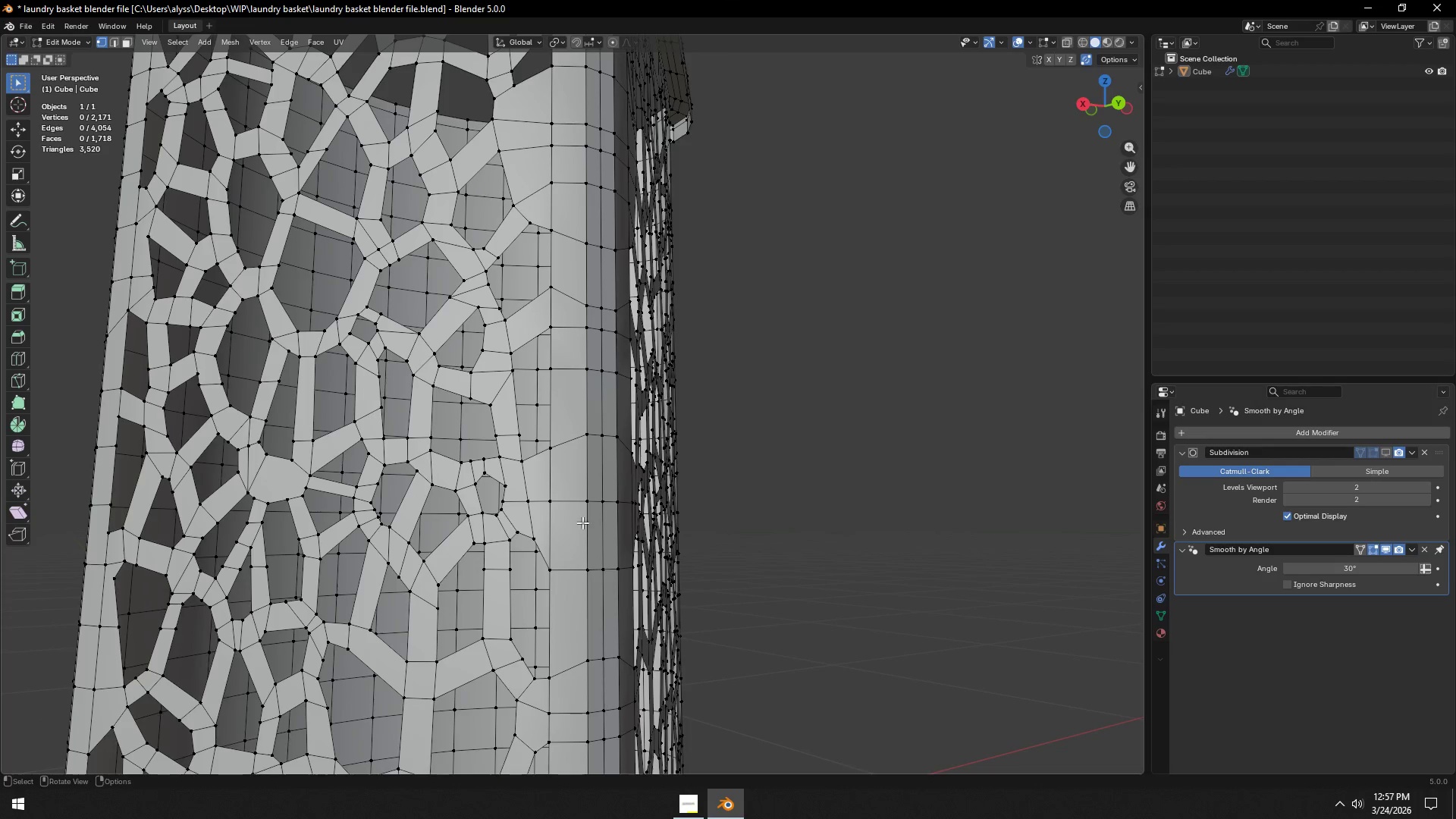 
hold_key(key=ShiftLeft, duration=0.69)
 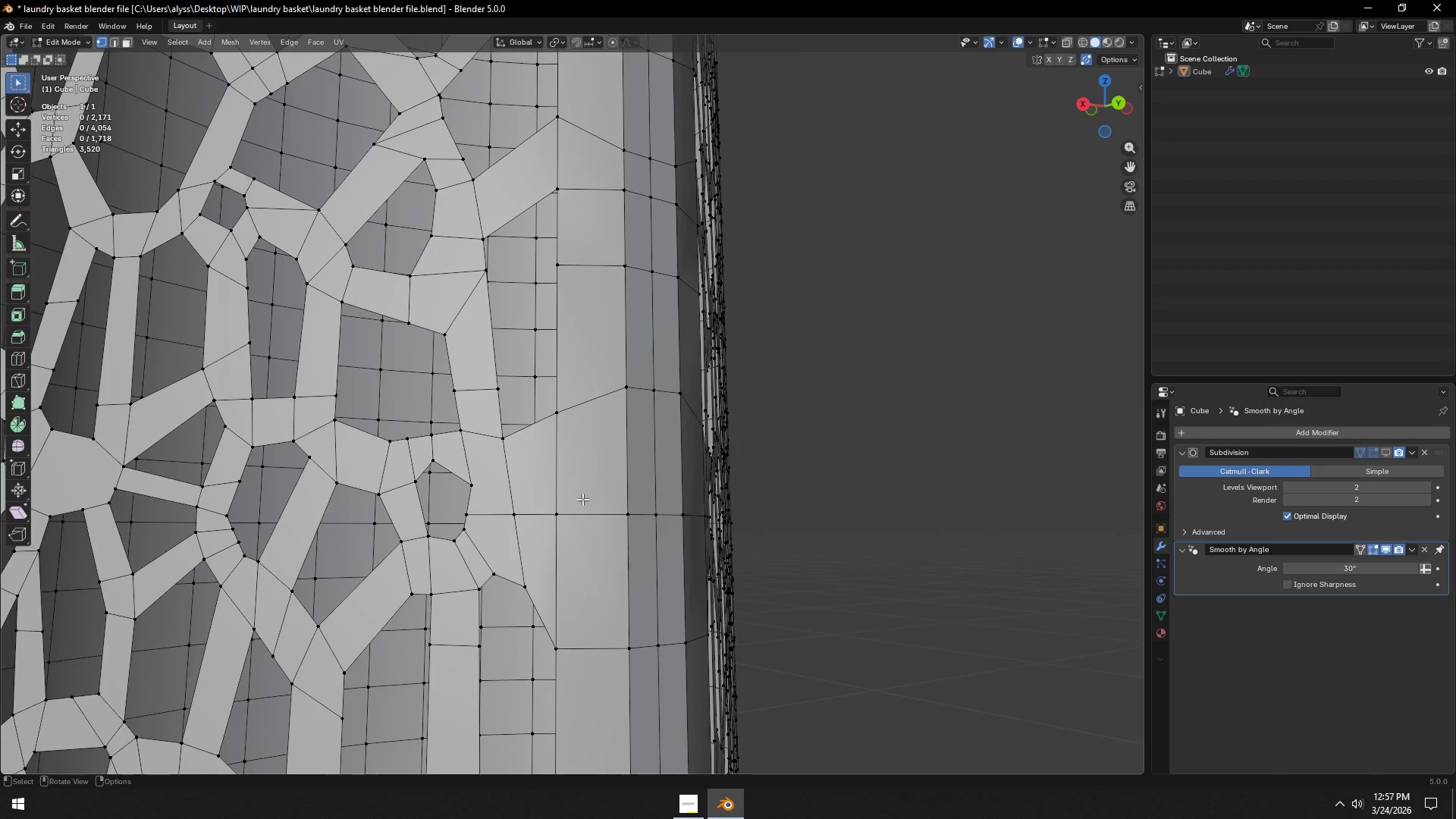 
scroll: coordinate [582, 500], scroll_direction: up, amount: 3.0
 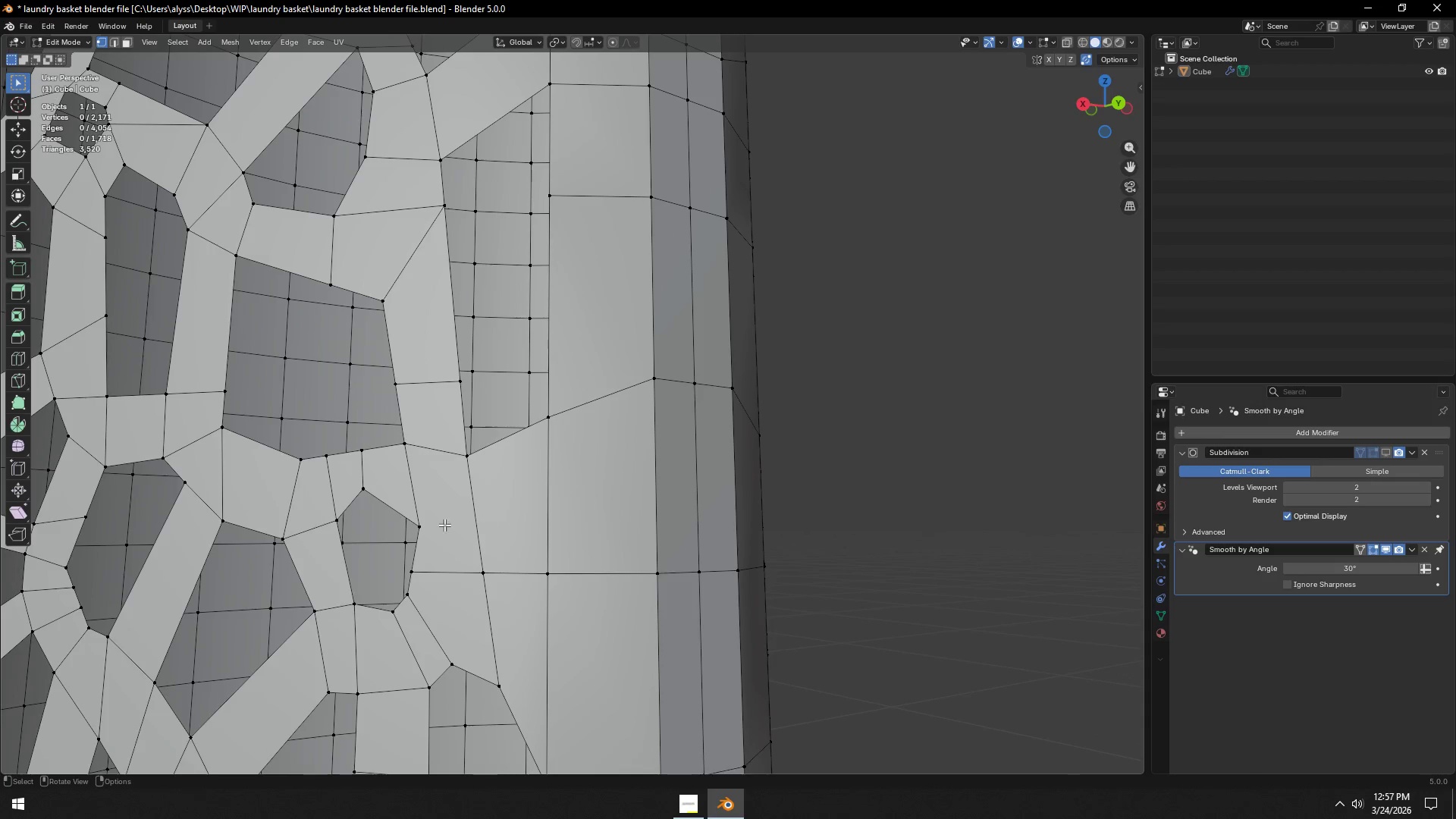 
left_click([431, 526])
 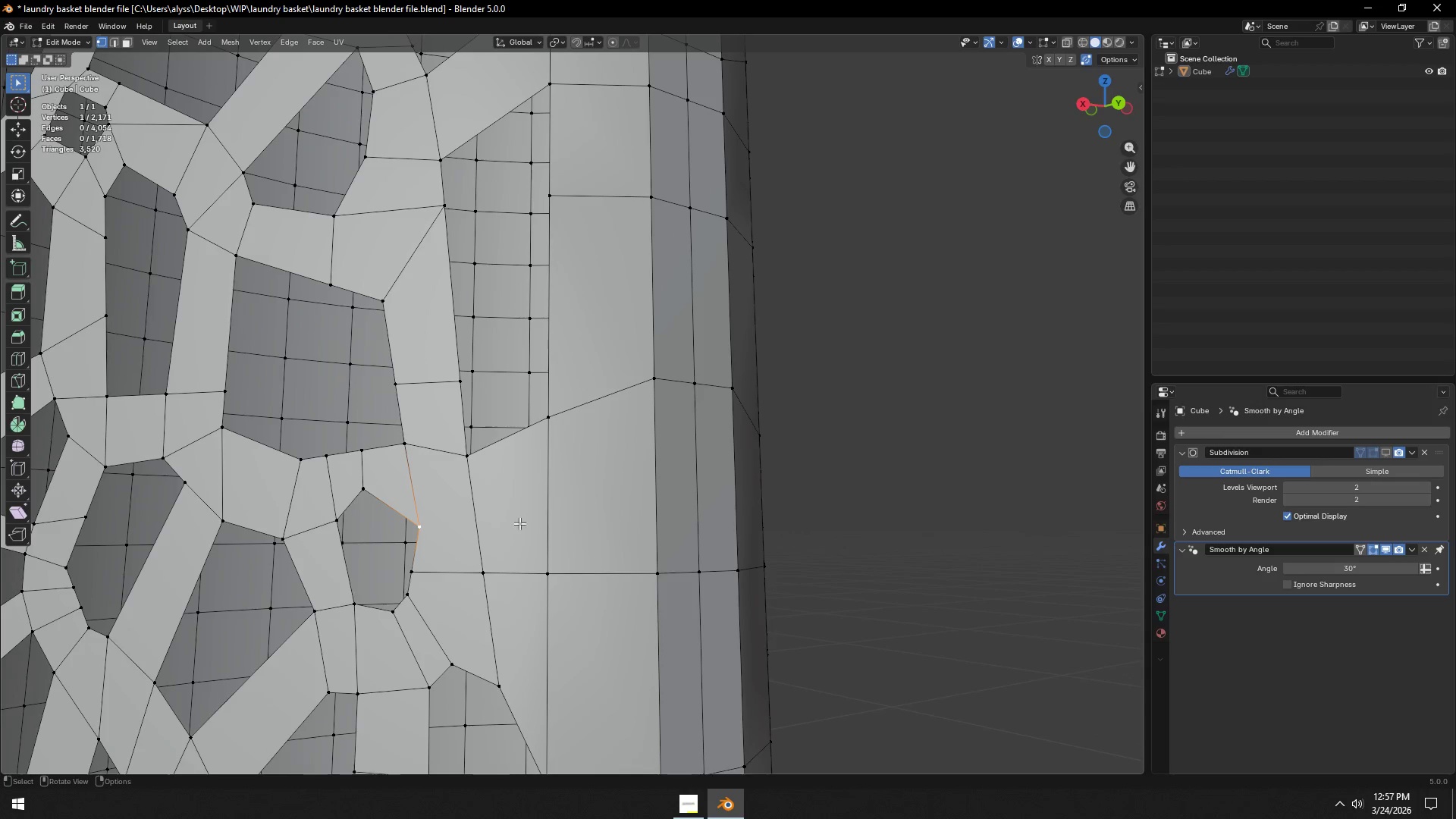 
scroll: coordinate [612, 522], scroll_direction: down, amount: 2.0
 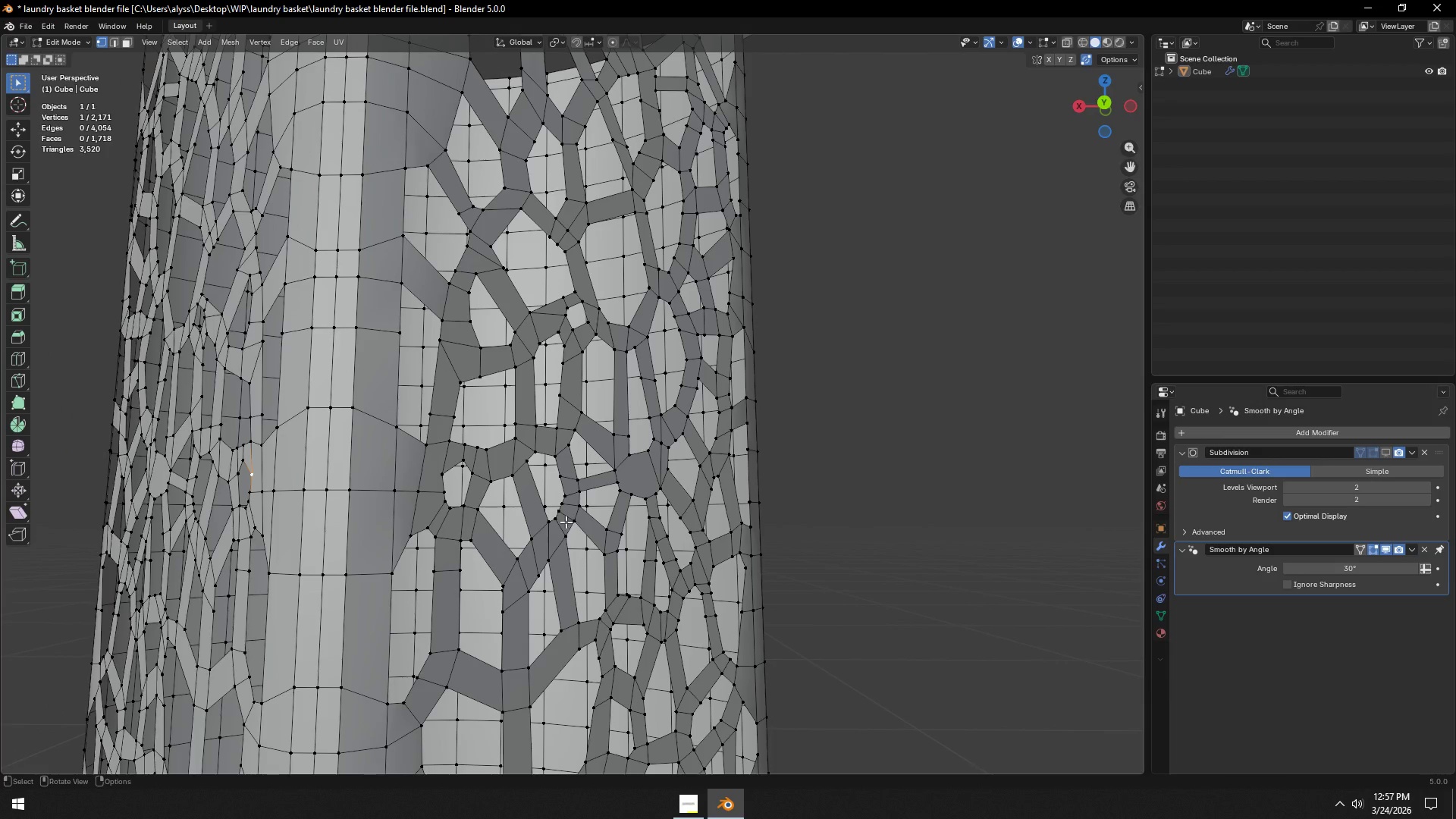 
hold_key(key=ControlLeft, duration=0.59)
left_click([444, 473])
 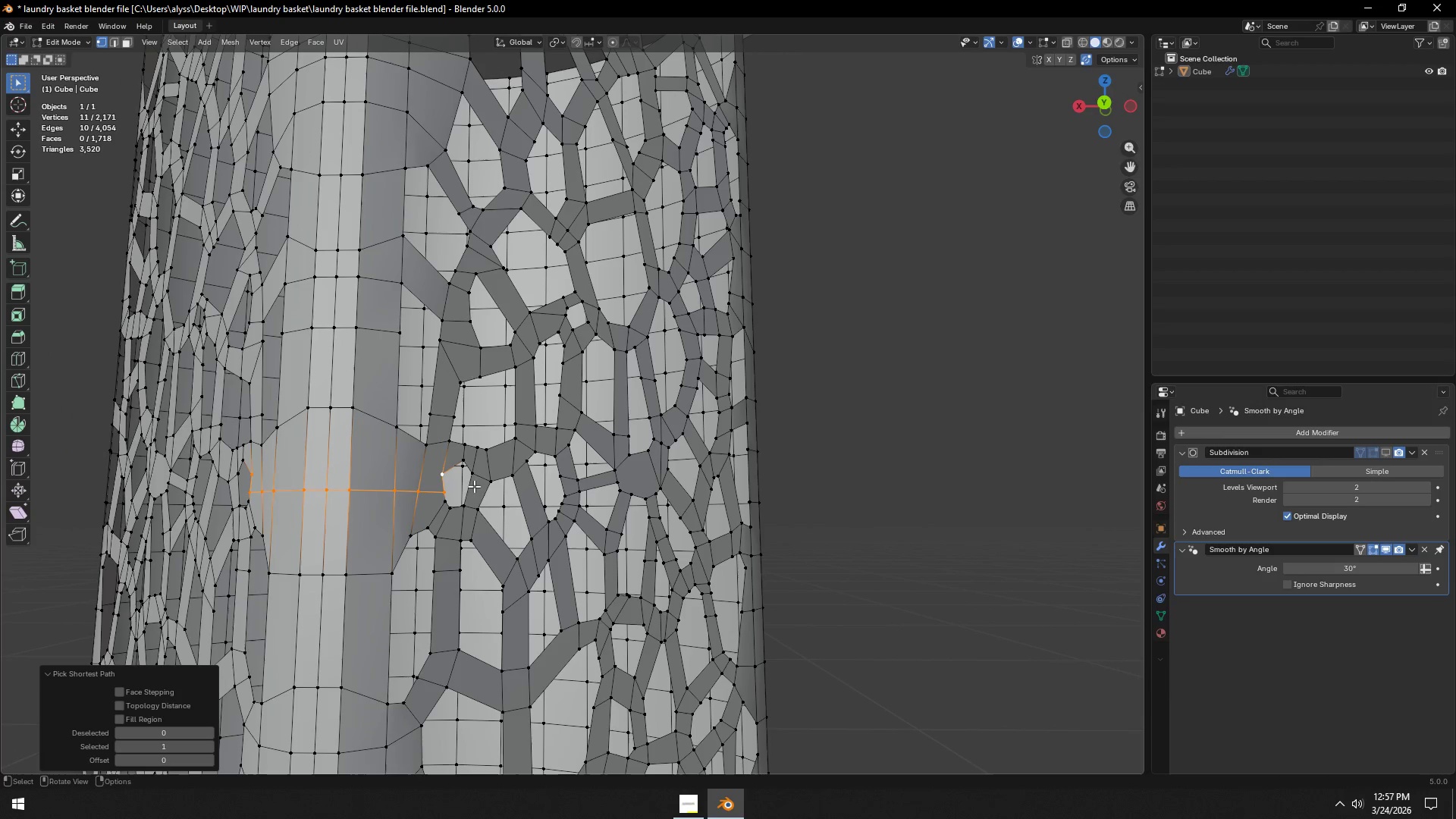 
left_click([446, 475])
 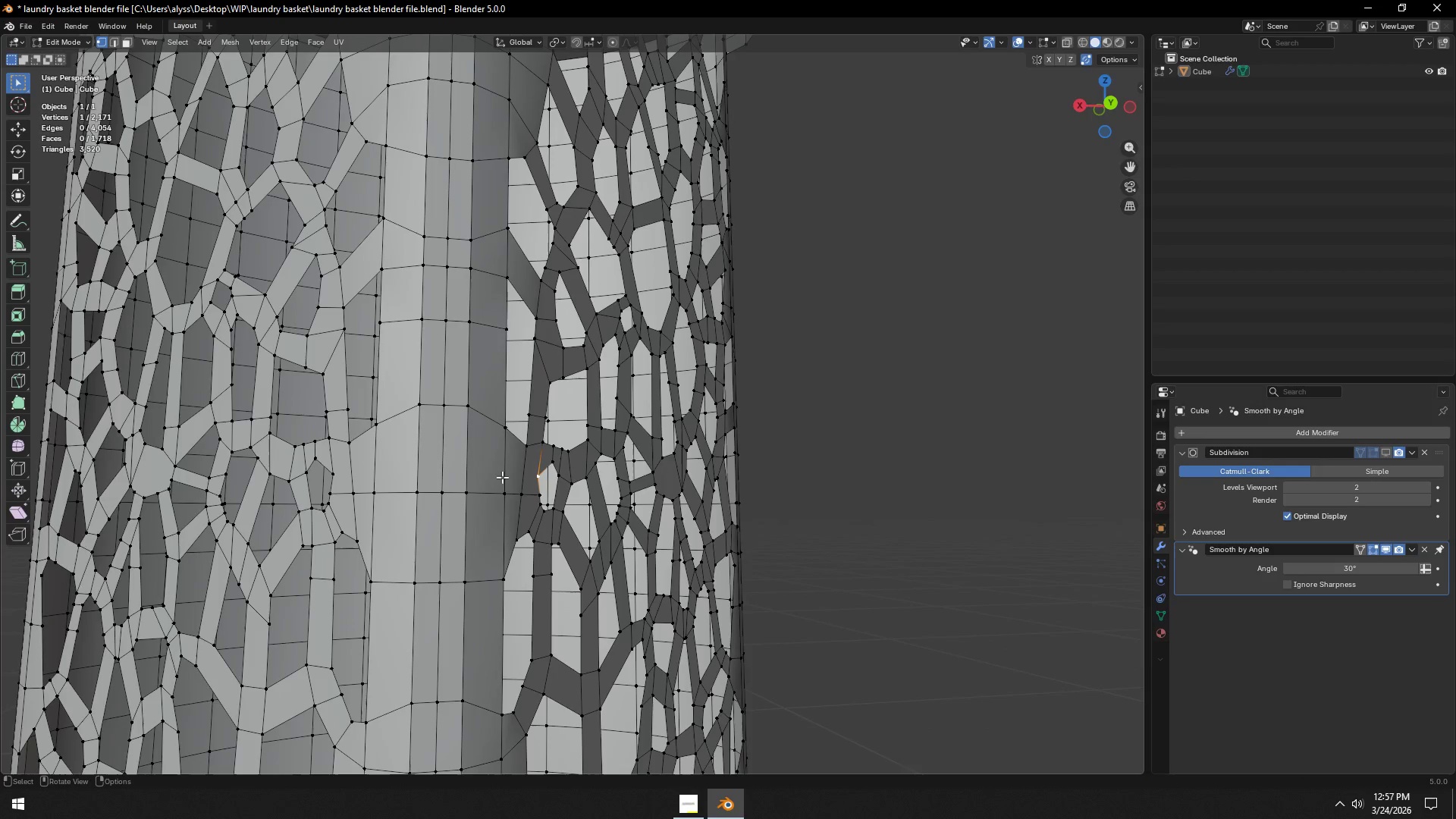 
hold_key(key=ShiftLeft, duration=0.53)
left_click([340, 474])
 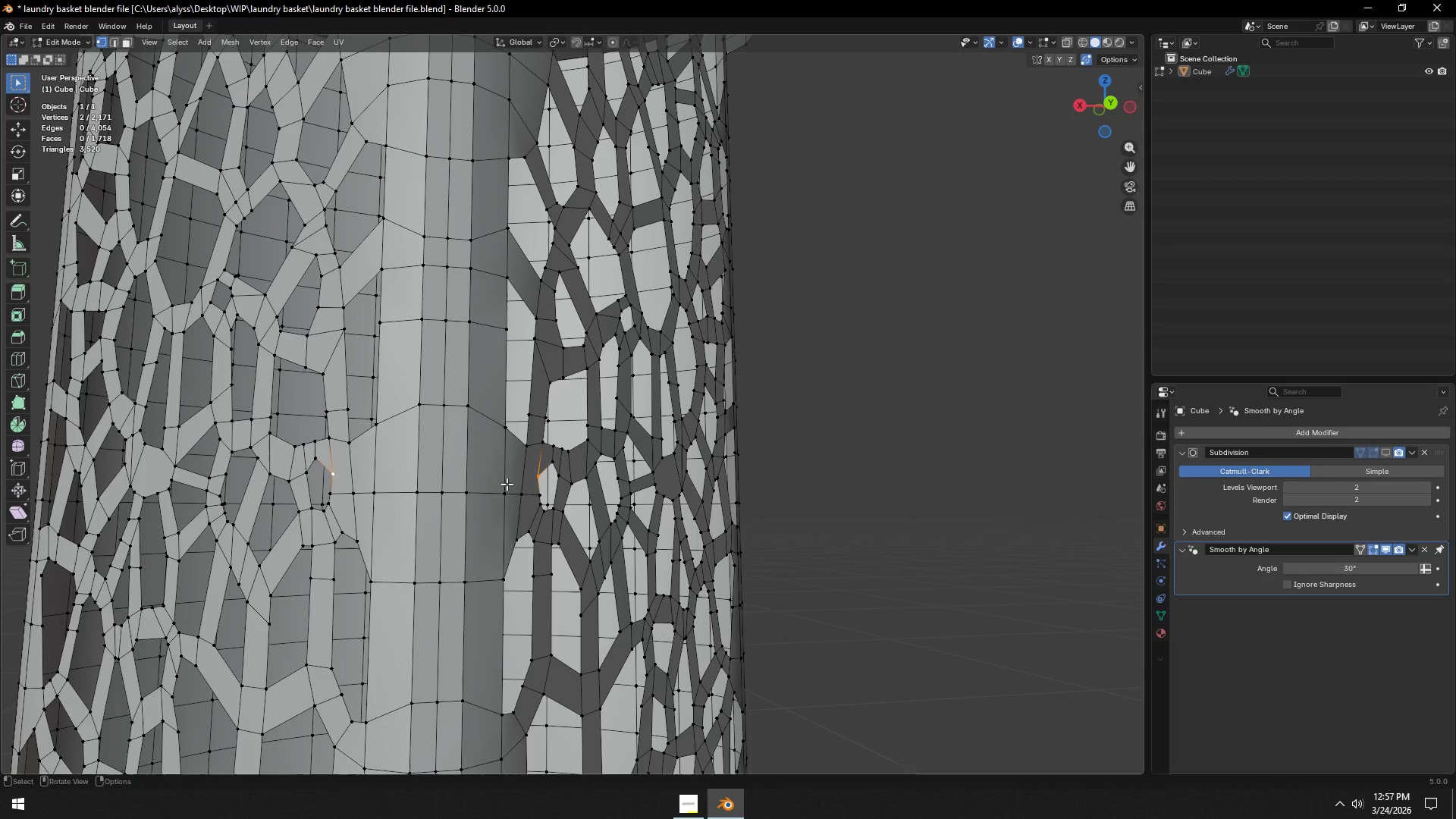 
key(J)
 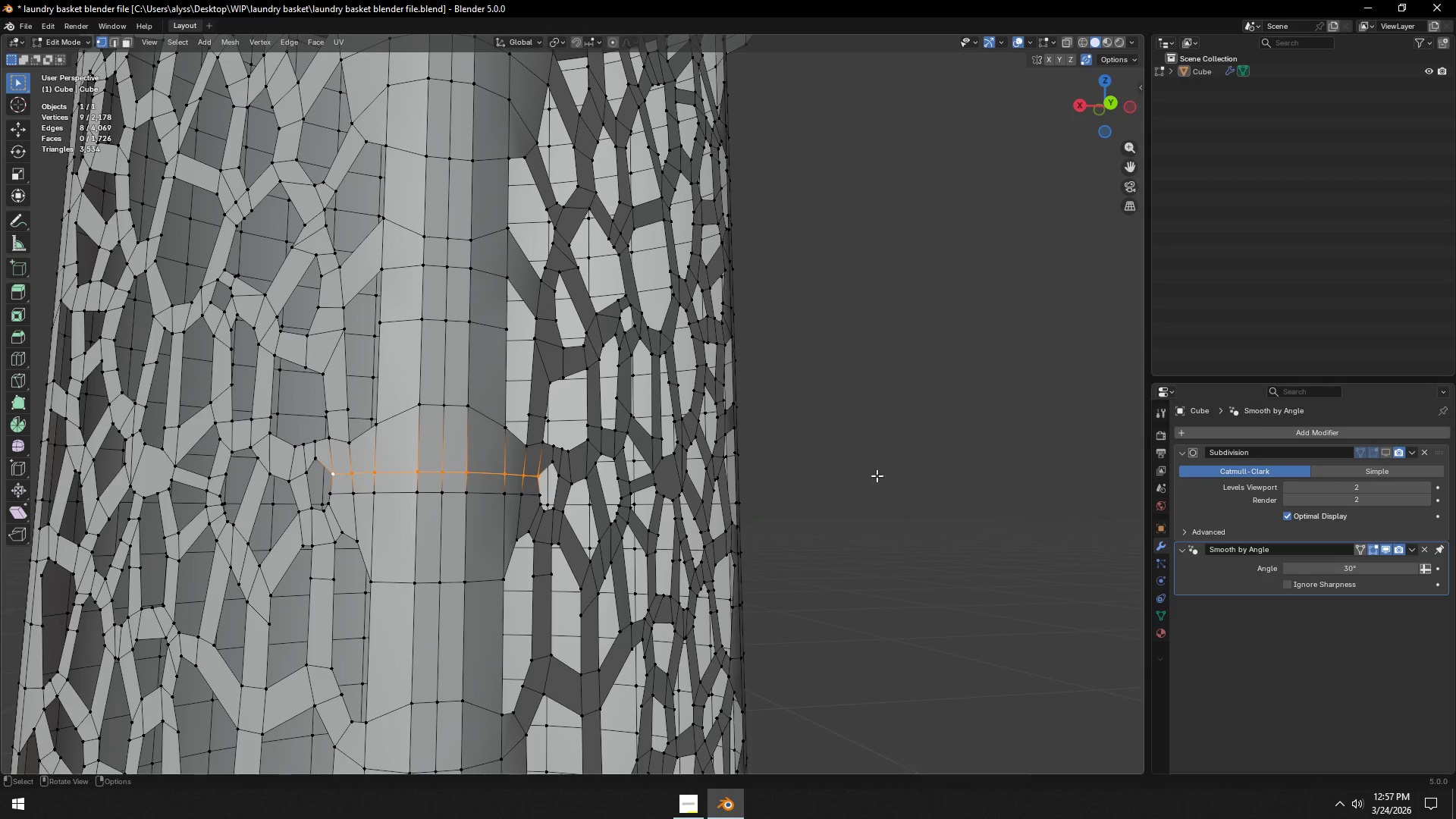 
left_click([877, 475])
 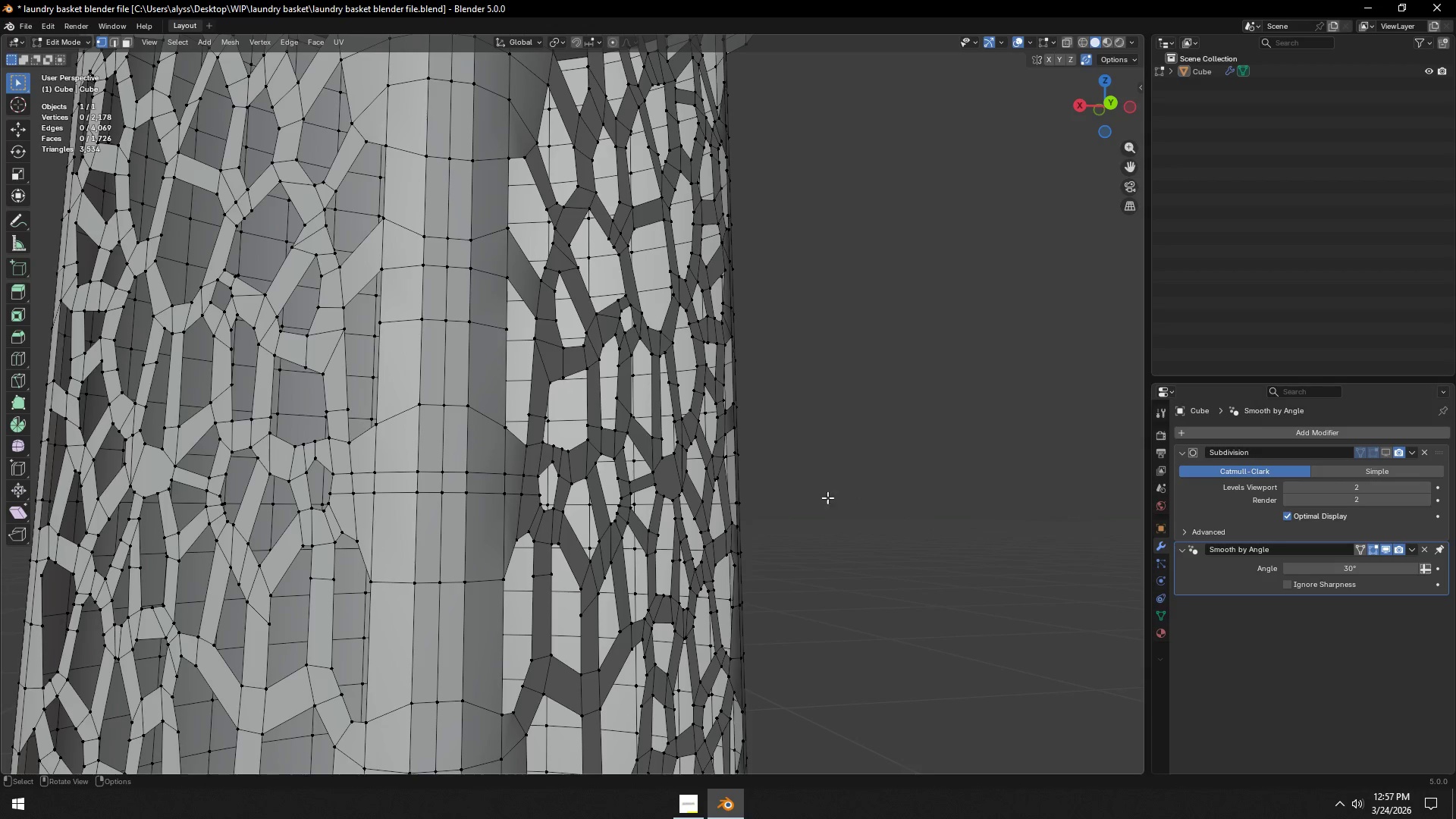 
key(Control+S)
 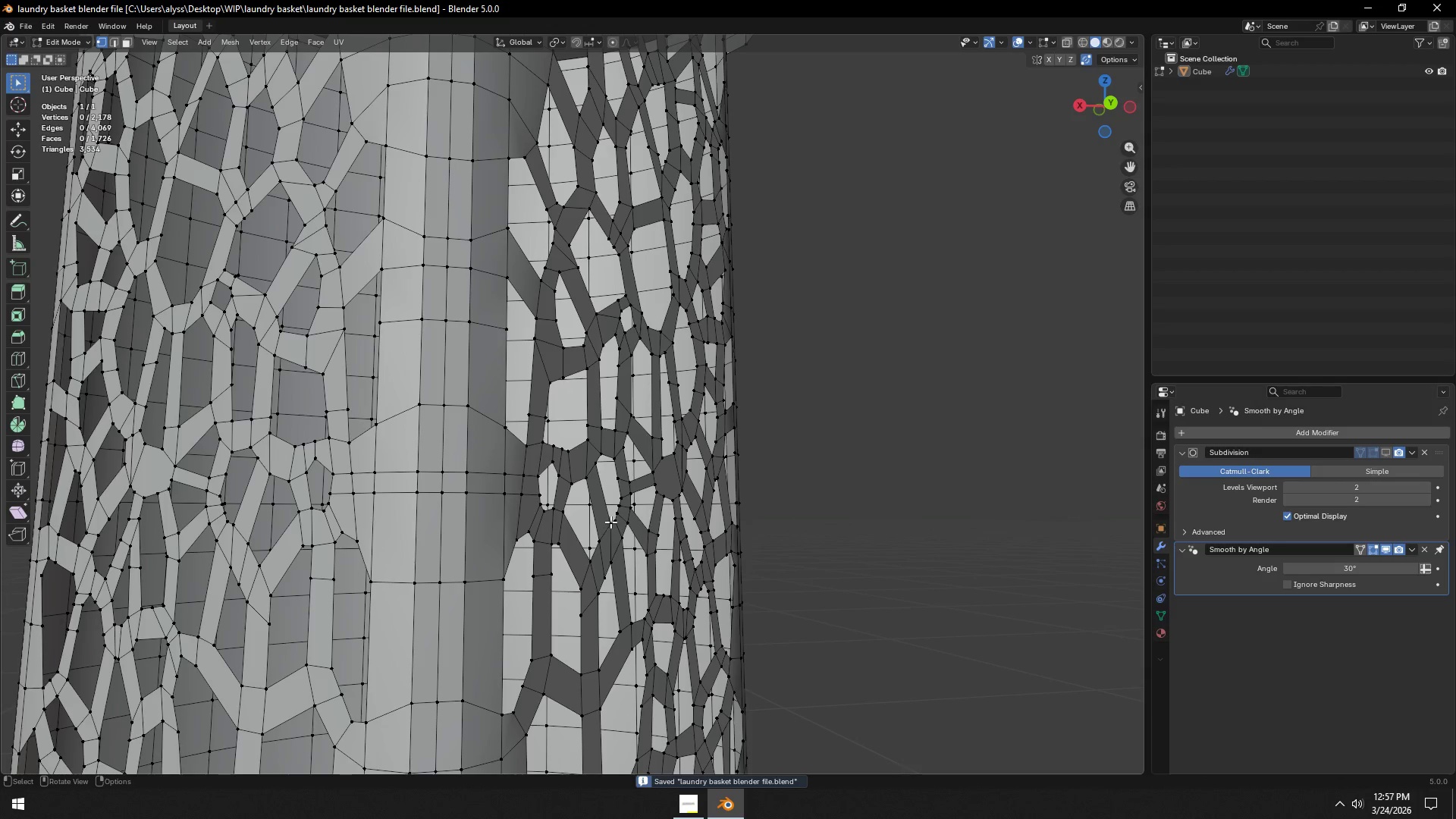 
scroll: coordinate [610, 522], scroll_direction: down, amount: 2.0
 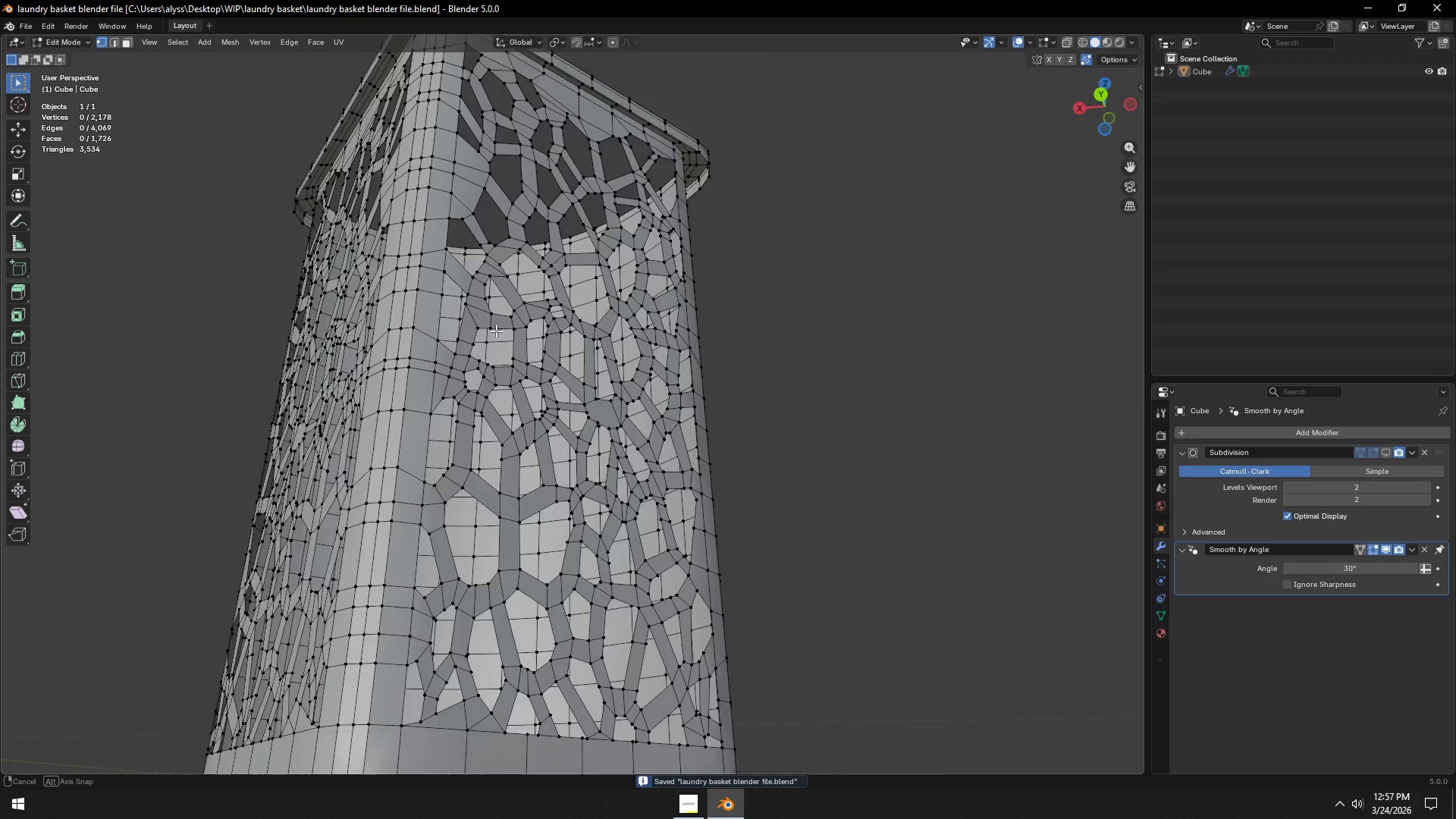 
hold_key(key=ShiftLeft, duration=0.38)
 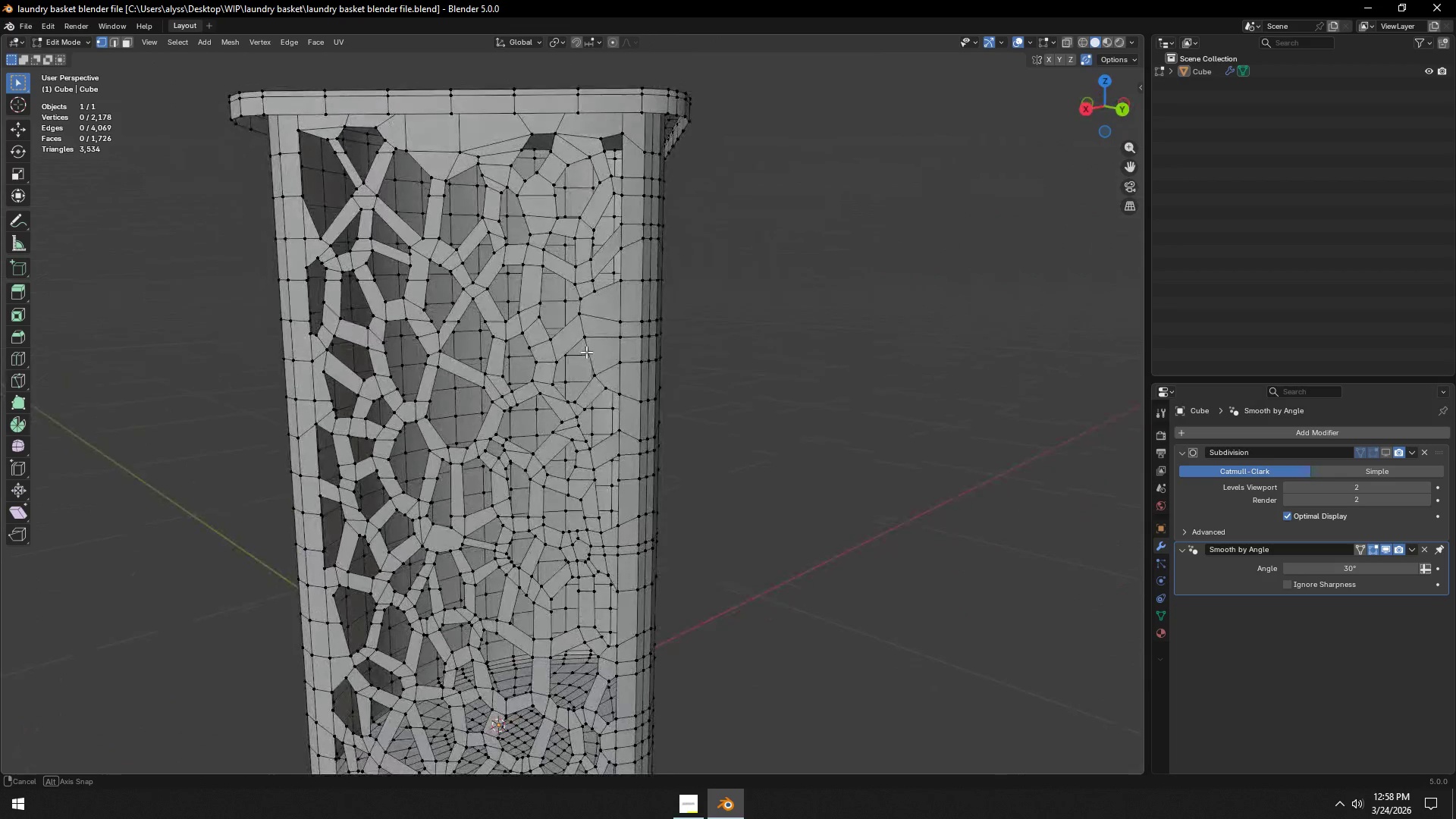 
scroll: coordinate [532, 397], scroll_direction: down, amount: 1.0
 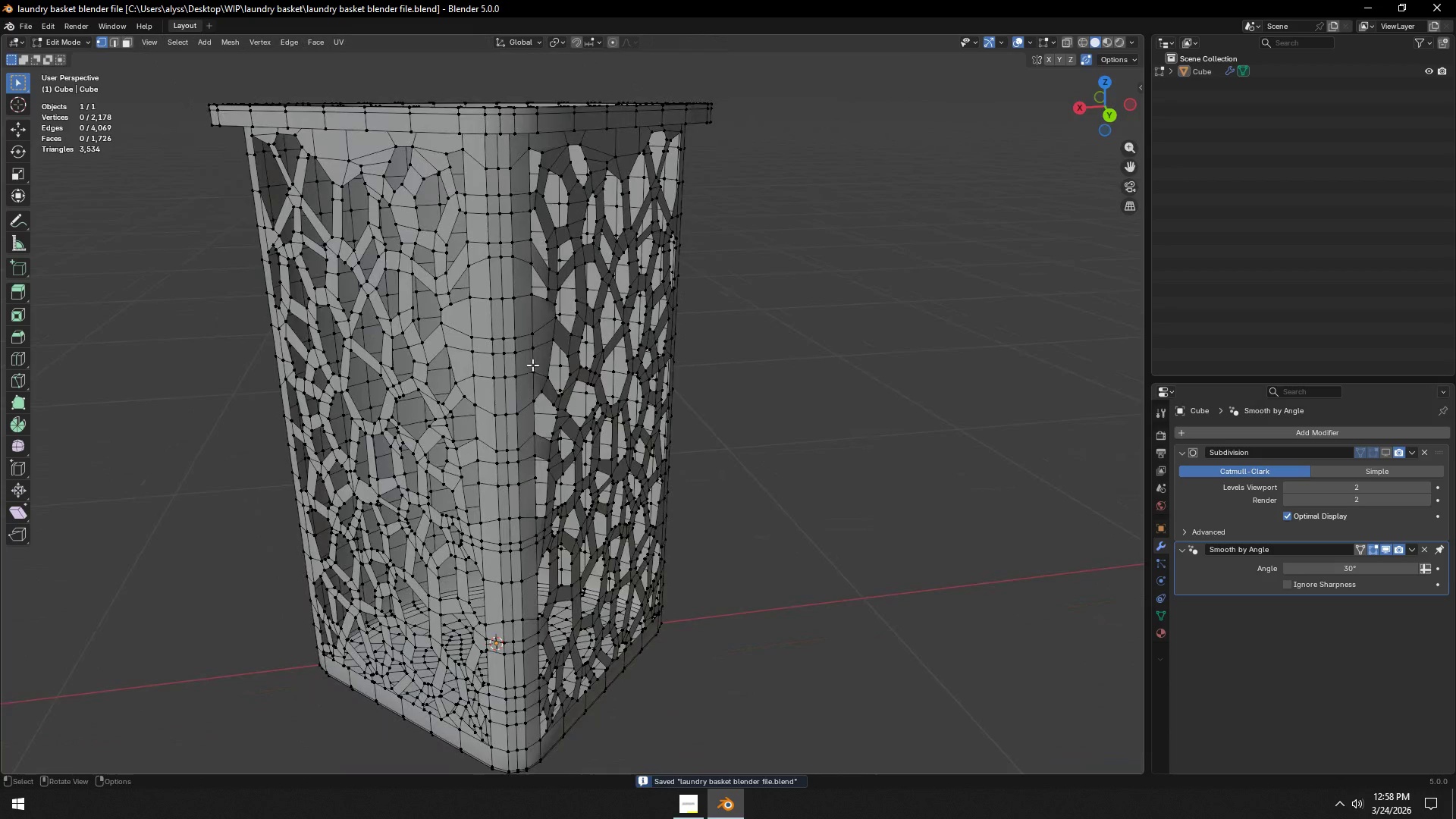 
hold_key(key=ShiftLeft, duration=0.58)
 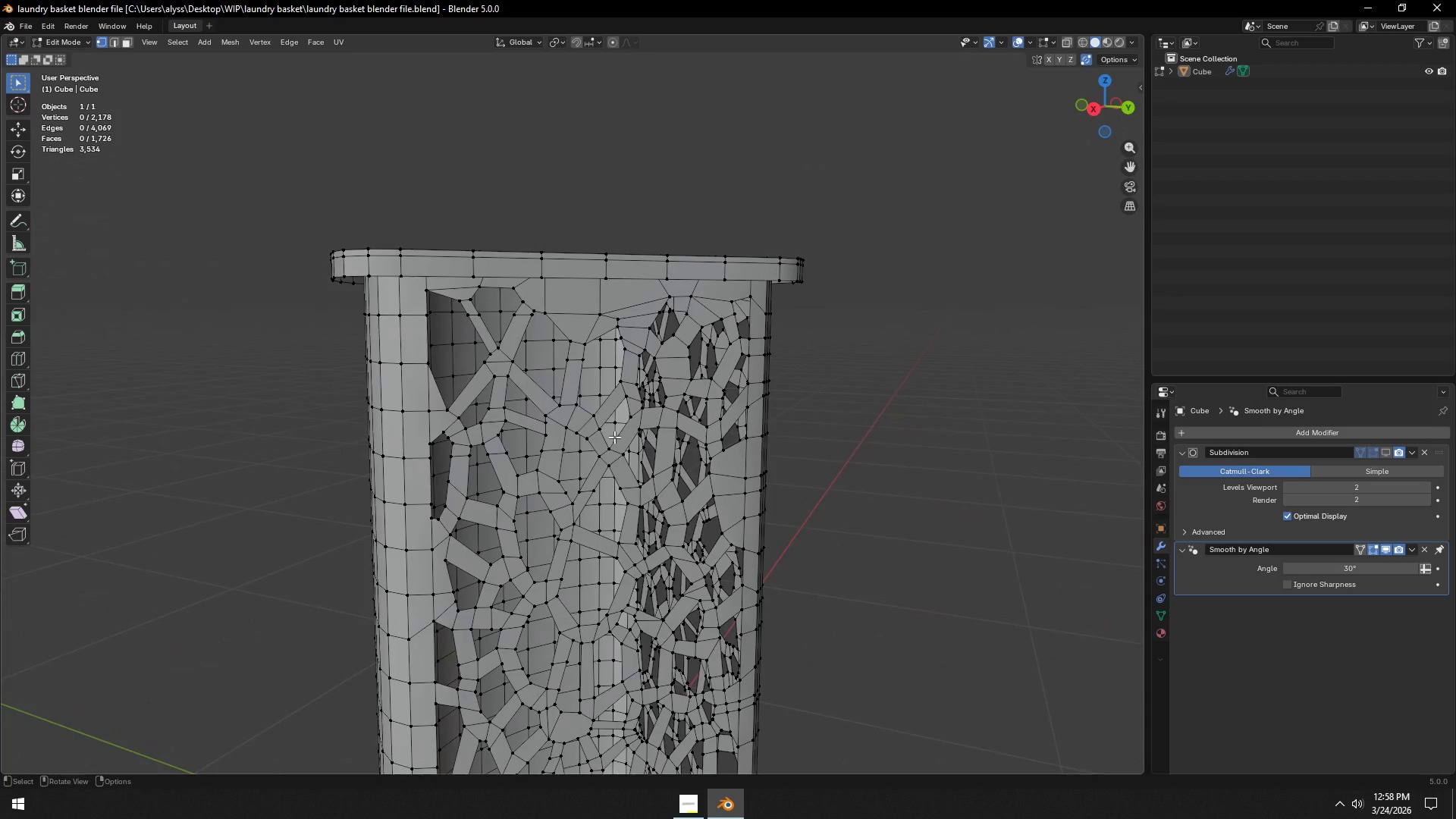 
hold_key(key=ShiftLeft, duration=0.66)
 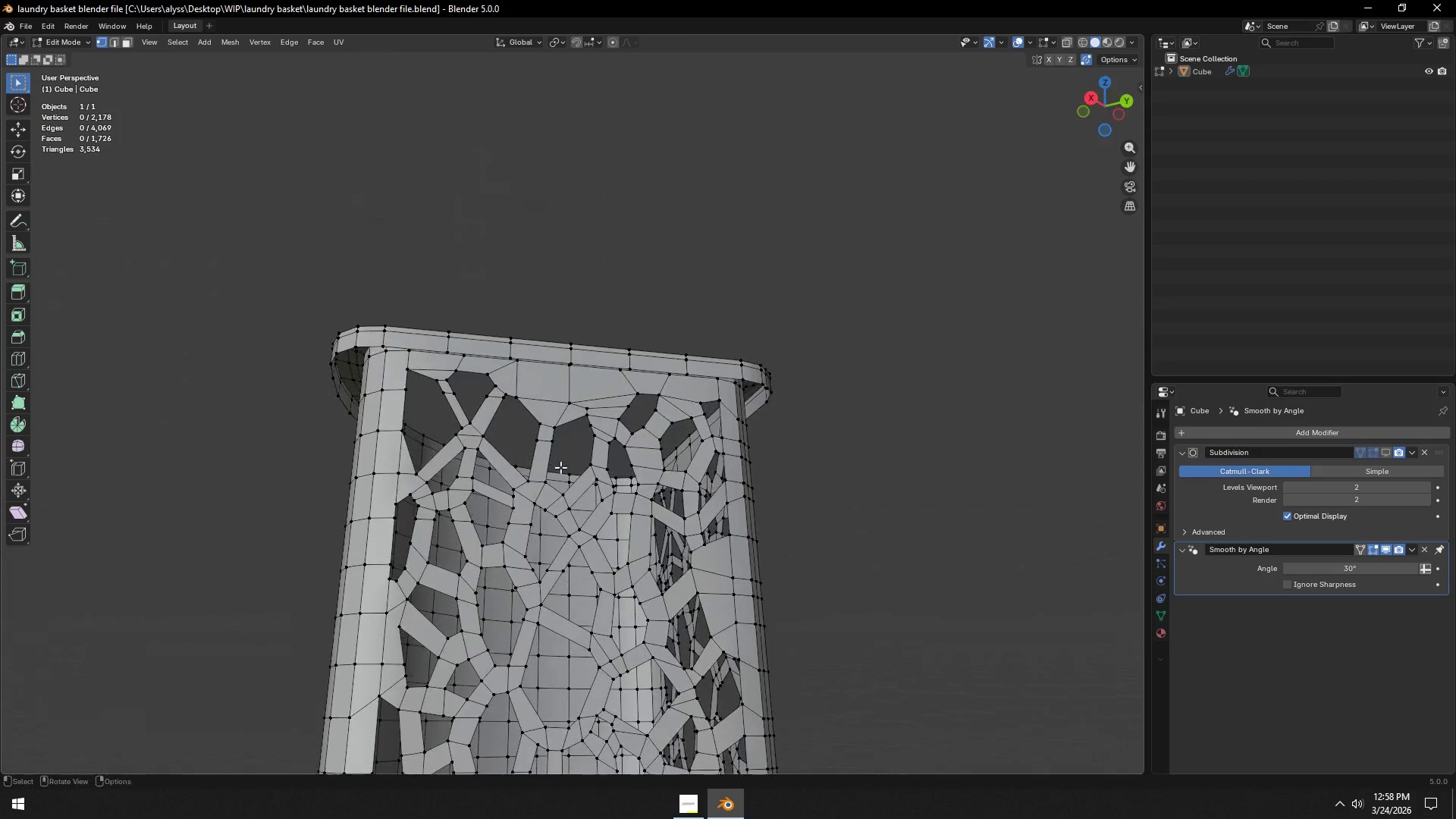 
hold_key(key=ShiftLeft, duration=0.48)
 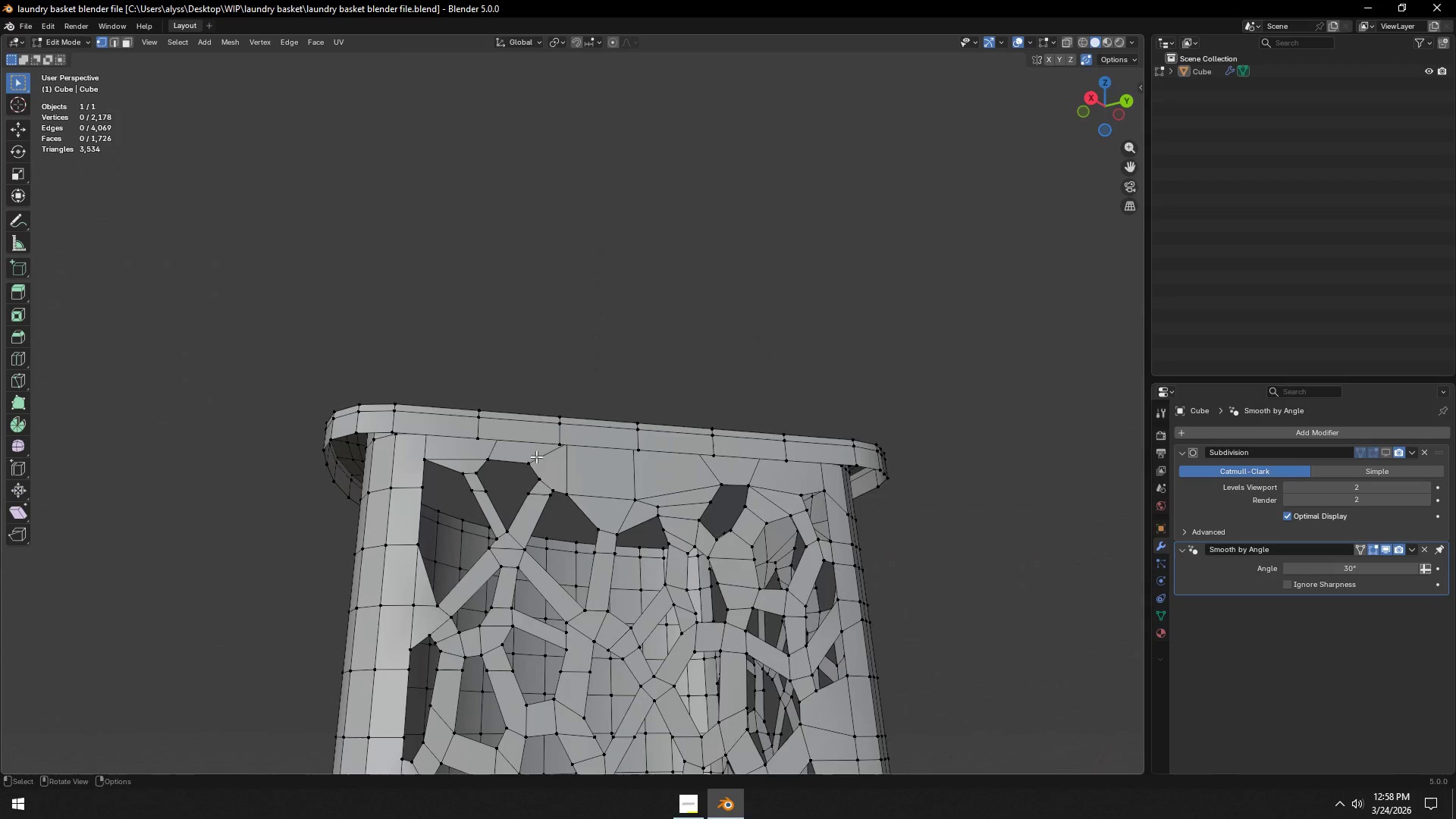 
hold_key(key=ShiftLeft, duration=0.78)
 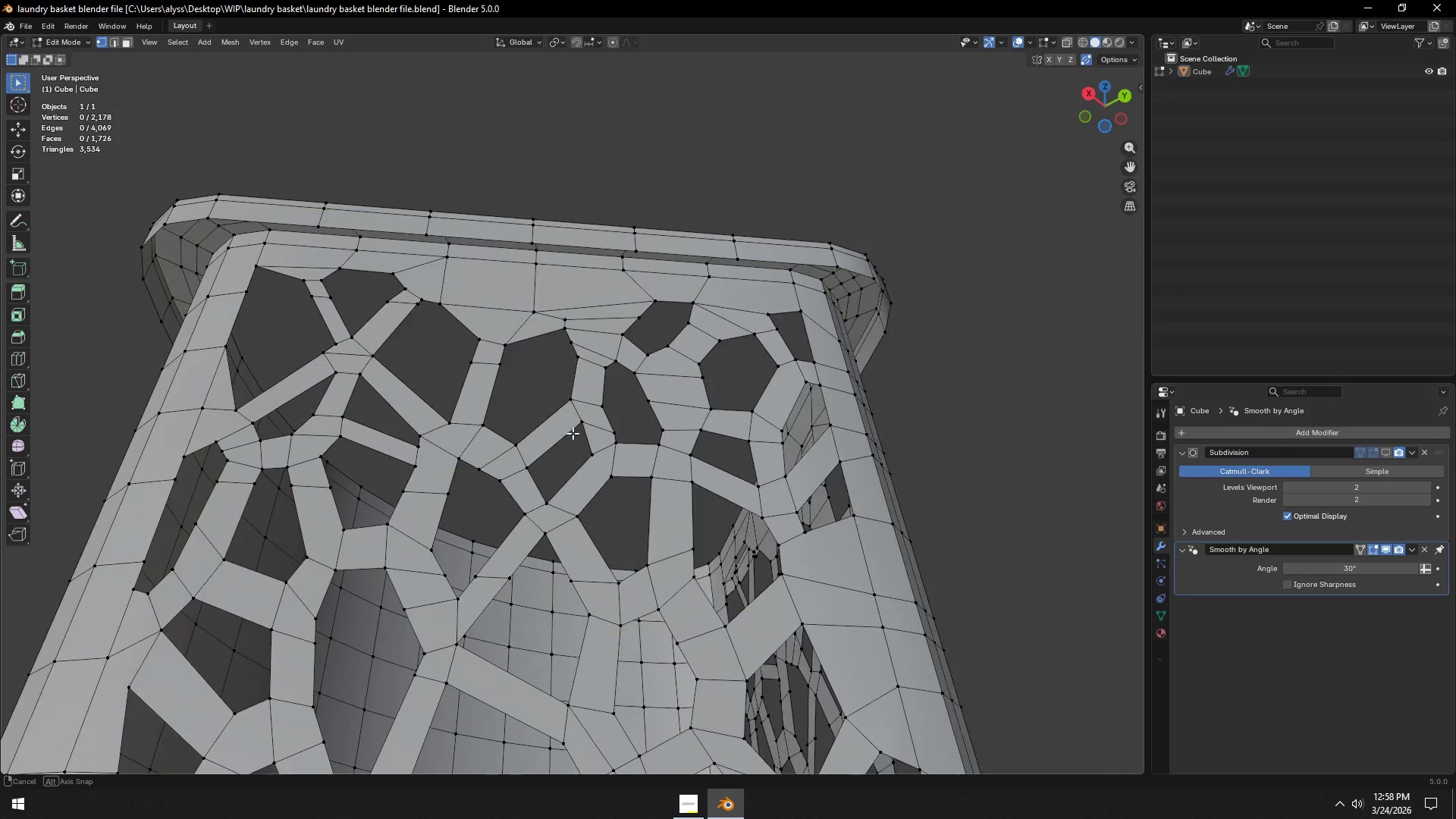 
scroll: coordinate [536, 457], scroll_direction: up, amount: 2.0
 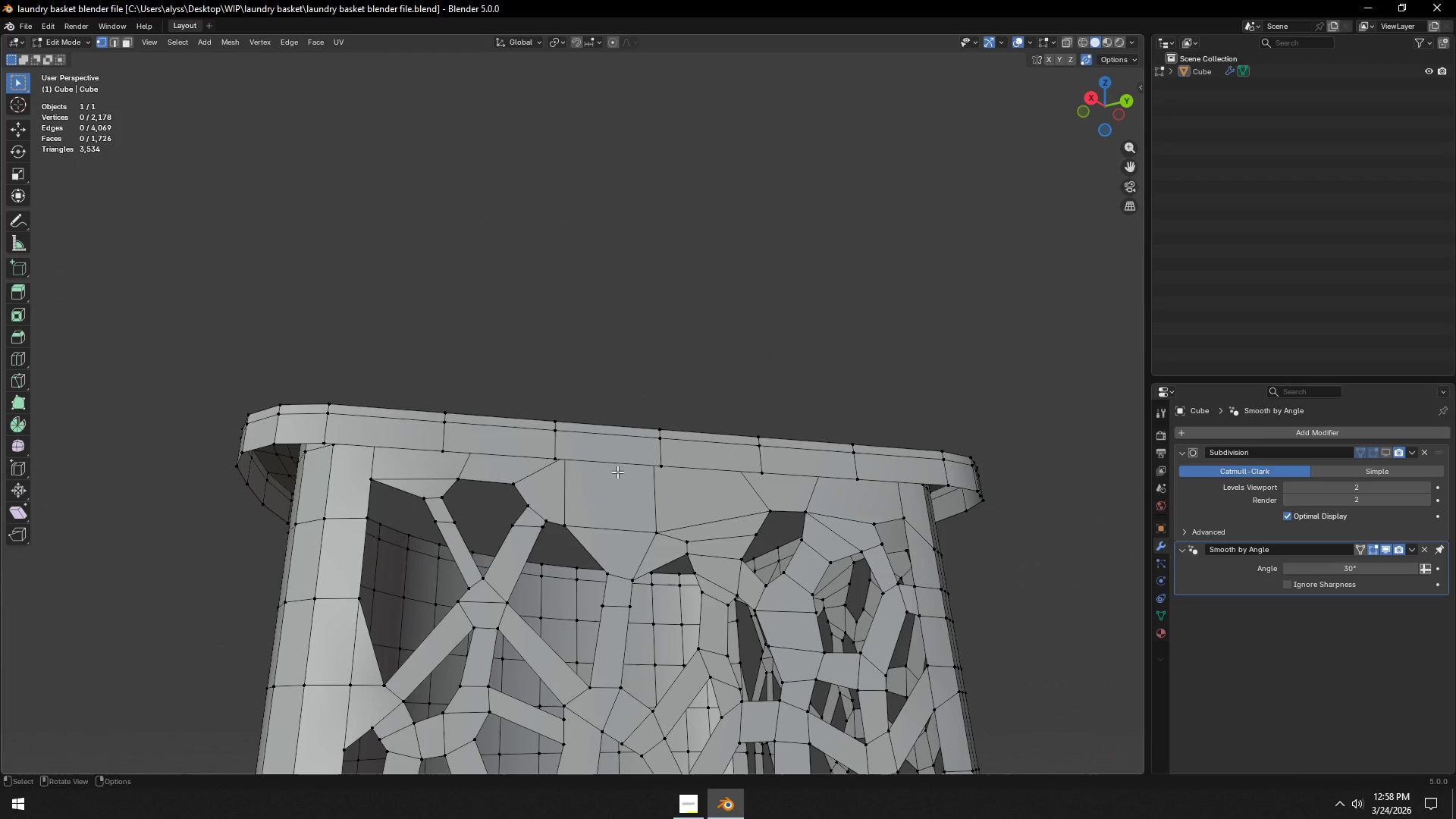 
hold_key(key=ShiftLeft, duration=0.81)
 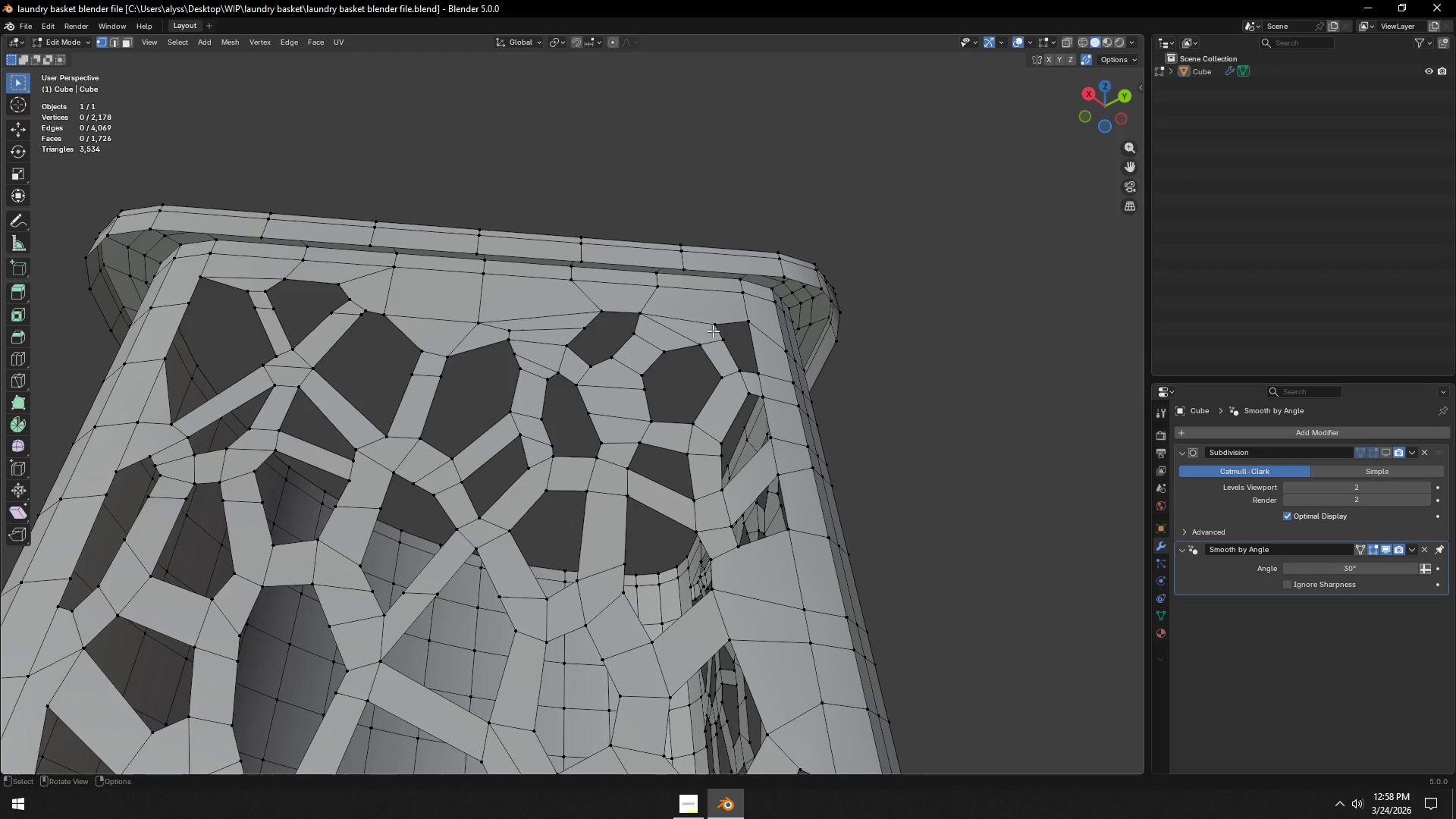 
hold_key(key=ShiftLeft, duration=0.64)
 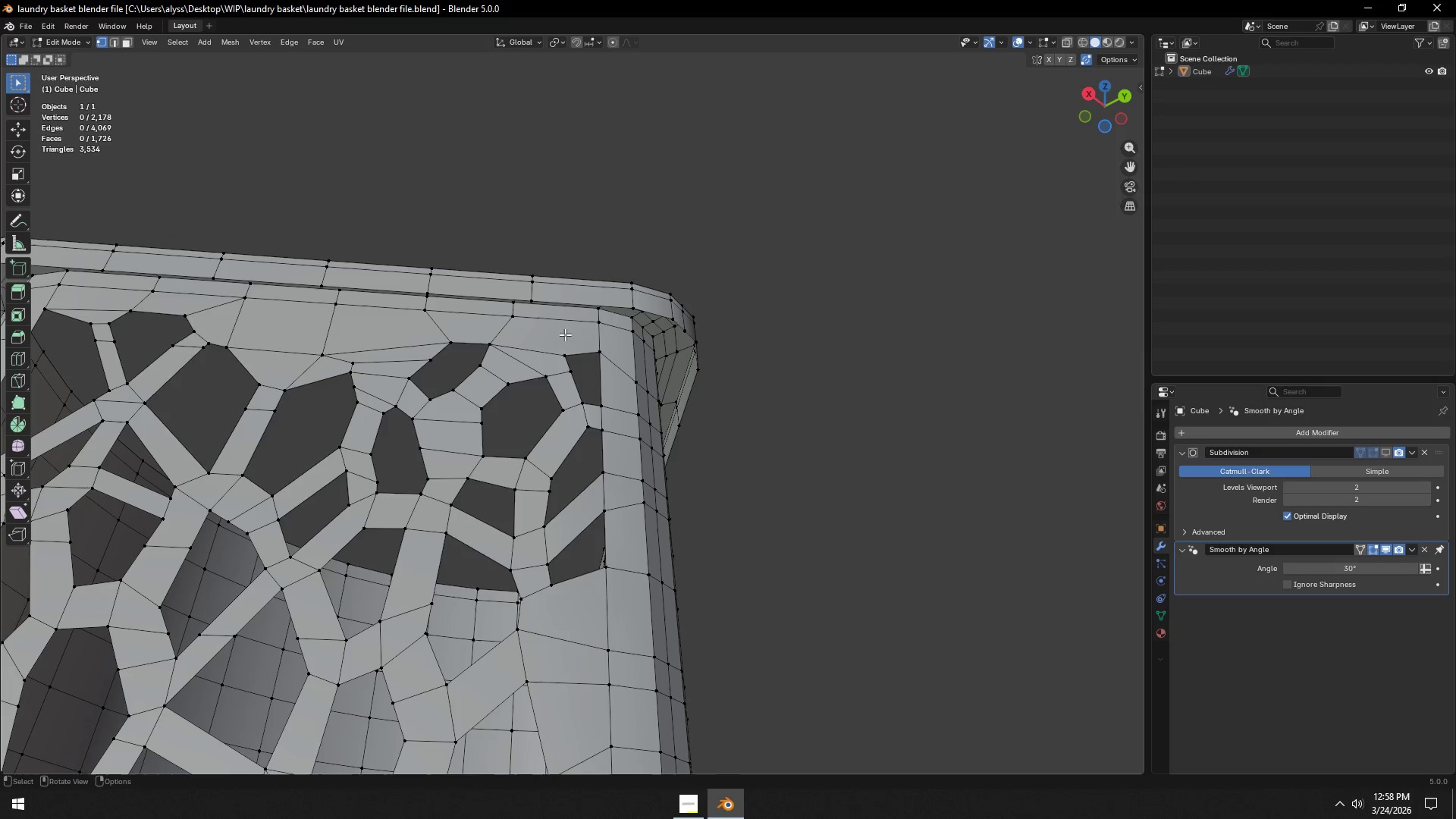 
hold_key(key=ShiftLeft, duration=3.38)
 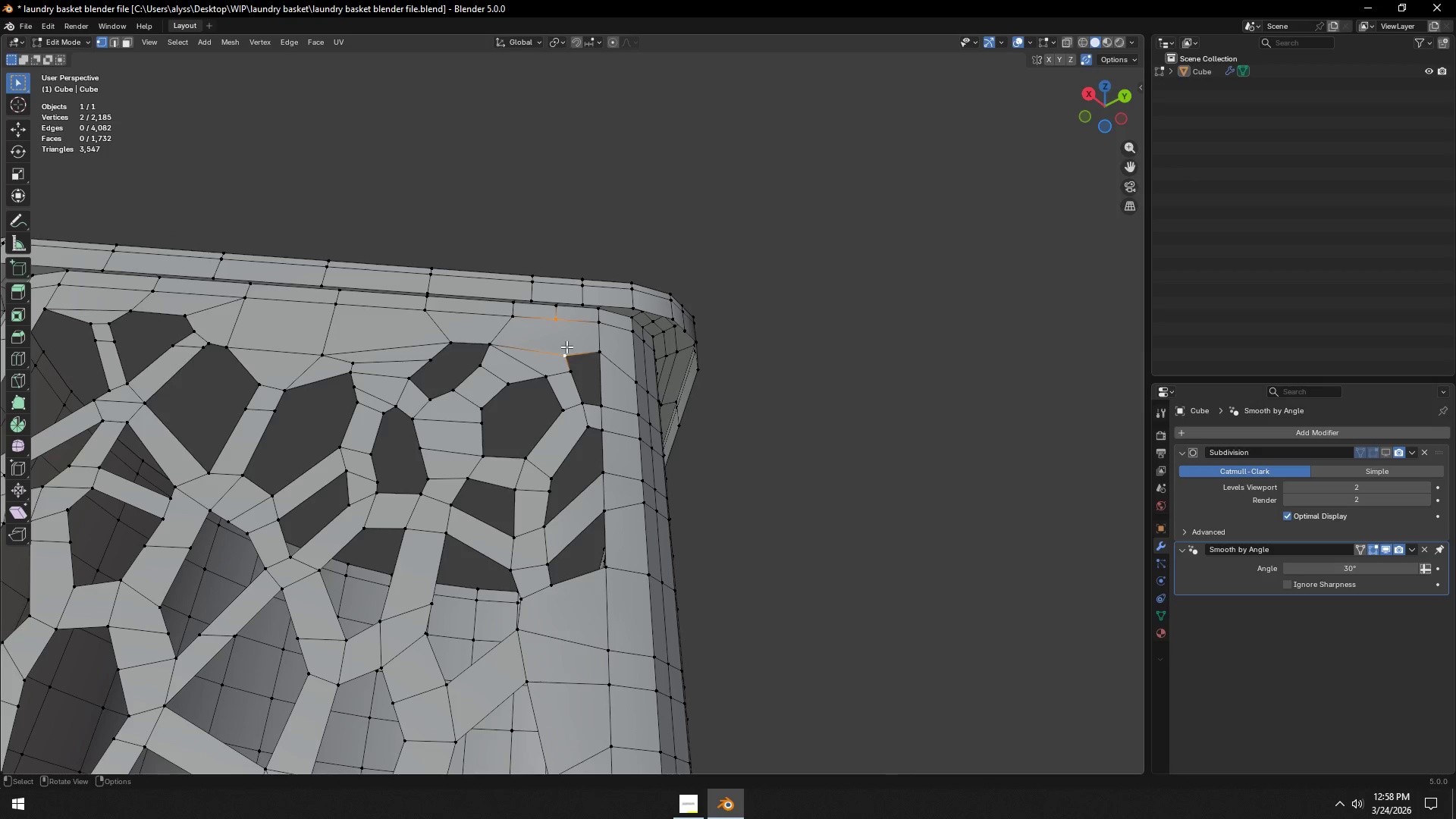 
key(Control+R)
 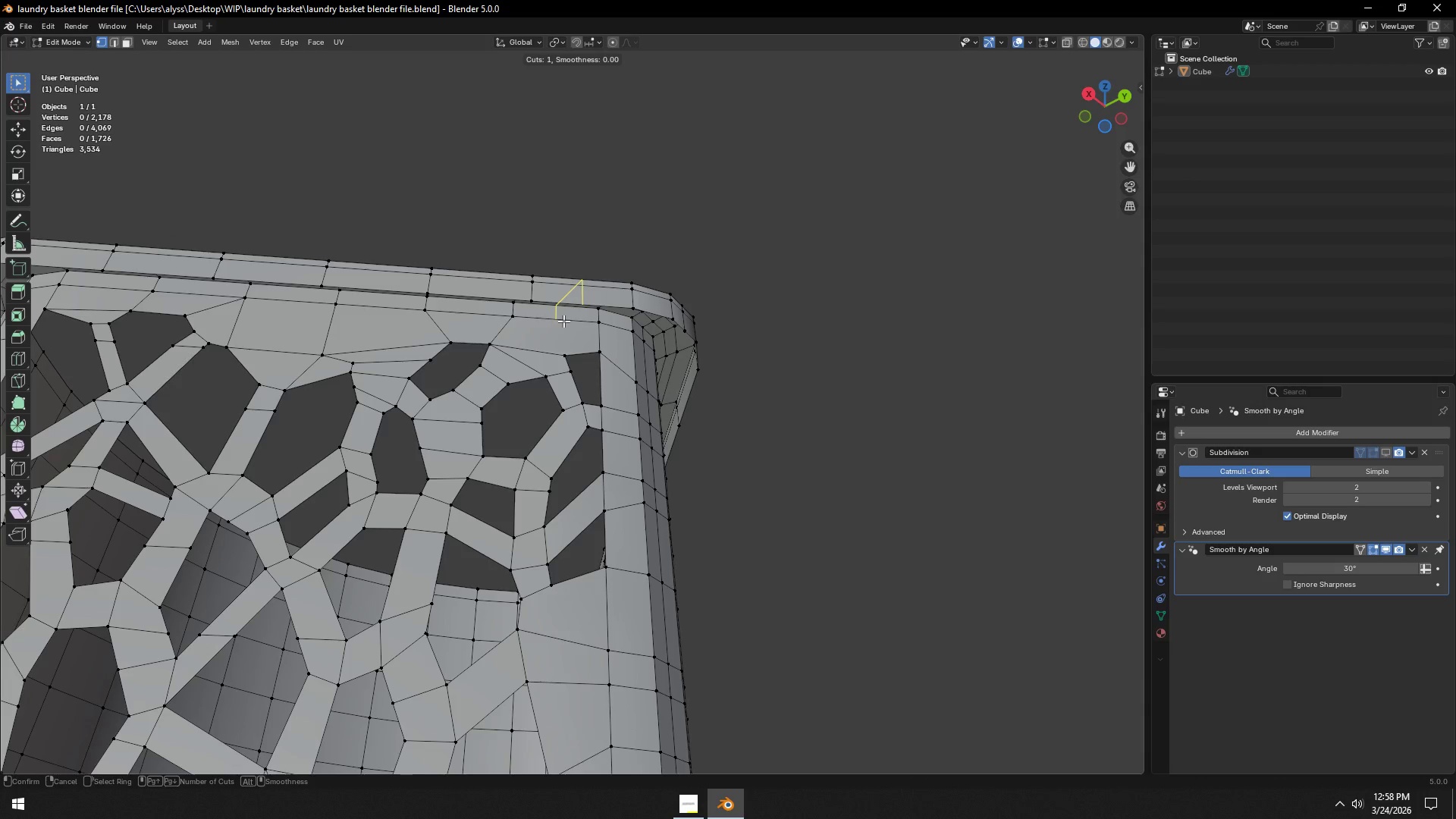 
right_click([563, 321])
 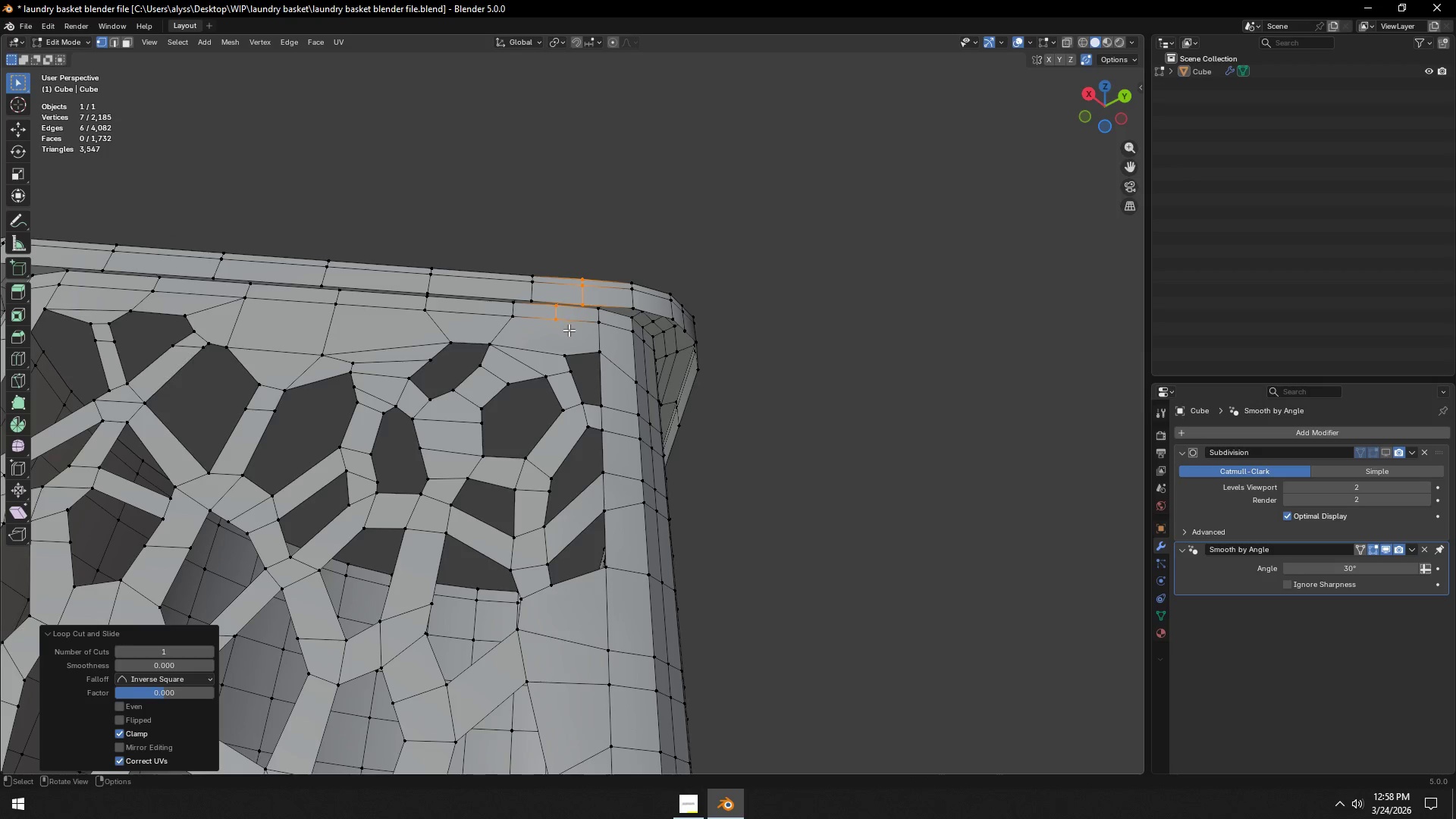 
left_click([563, 321])
 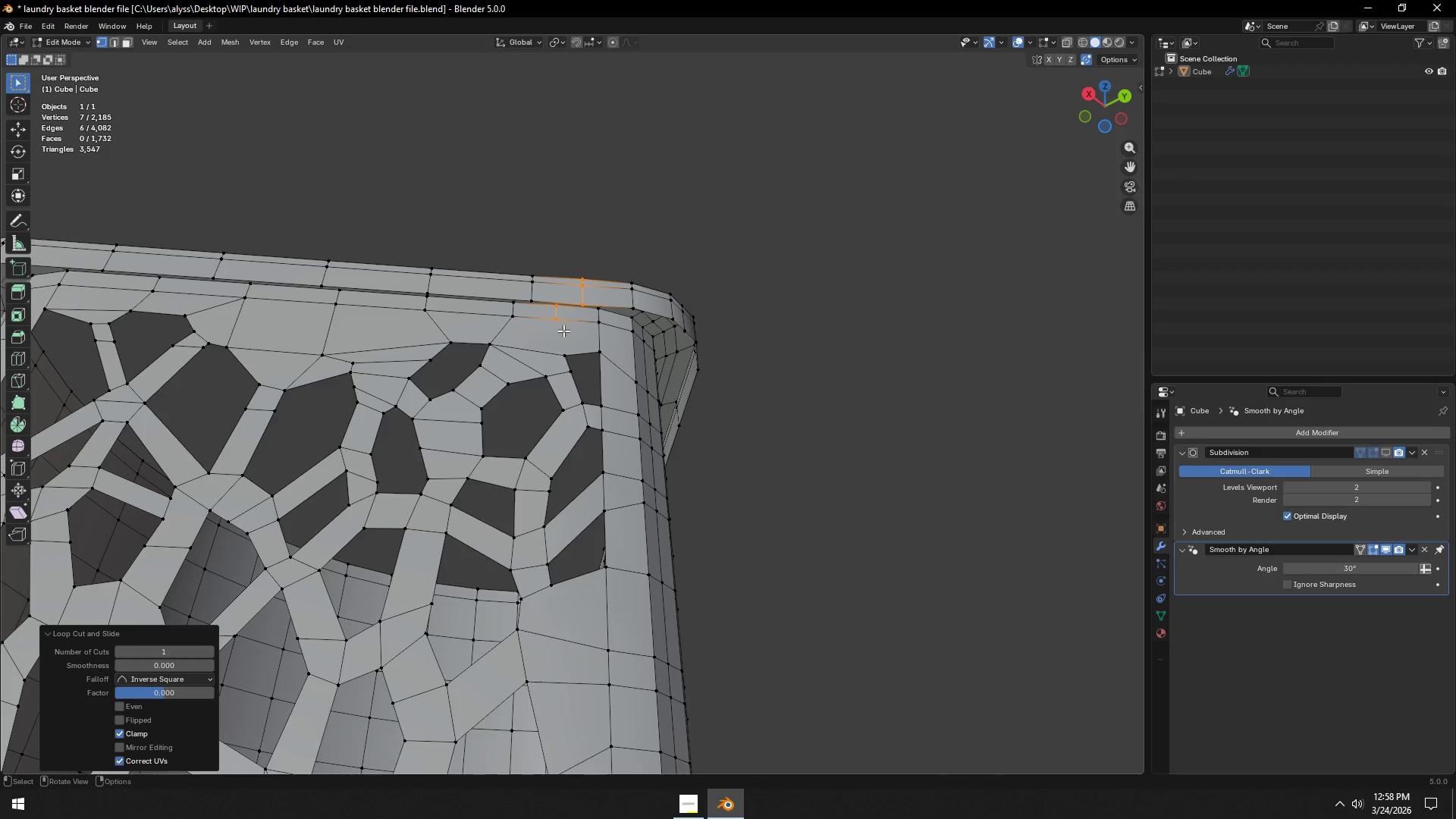 
left_click([560, 324])
 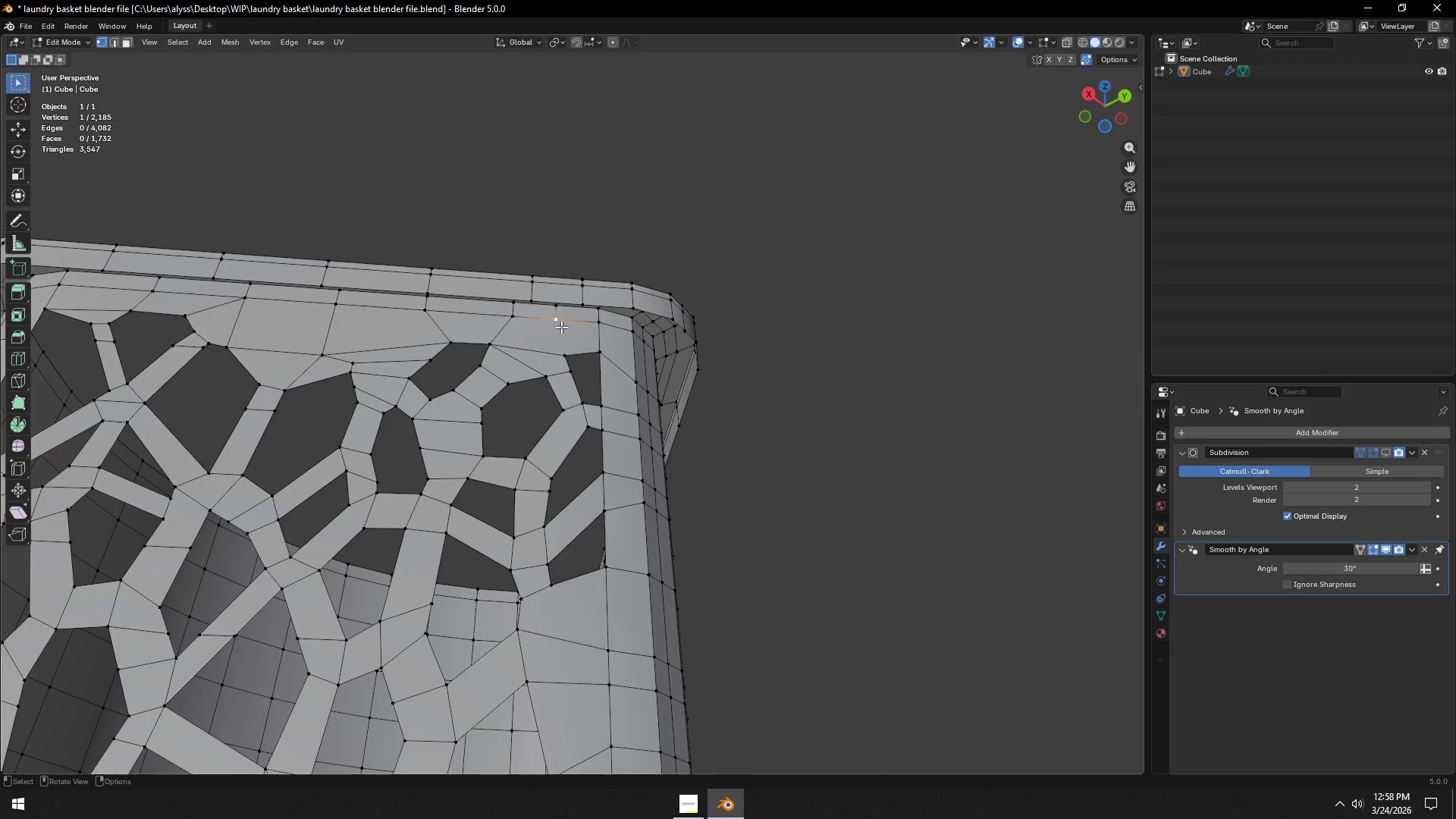 
hold_key(key=ShiftLeft, duration=0.31)
double_click([566, 348])
 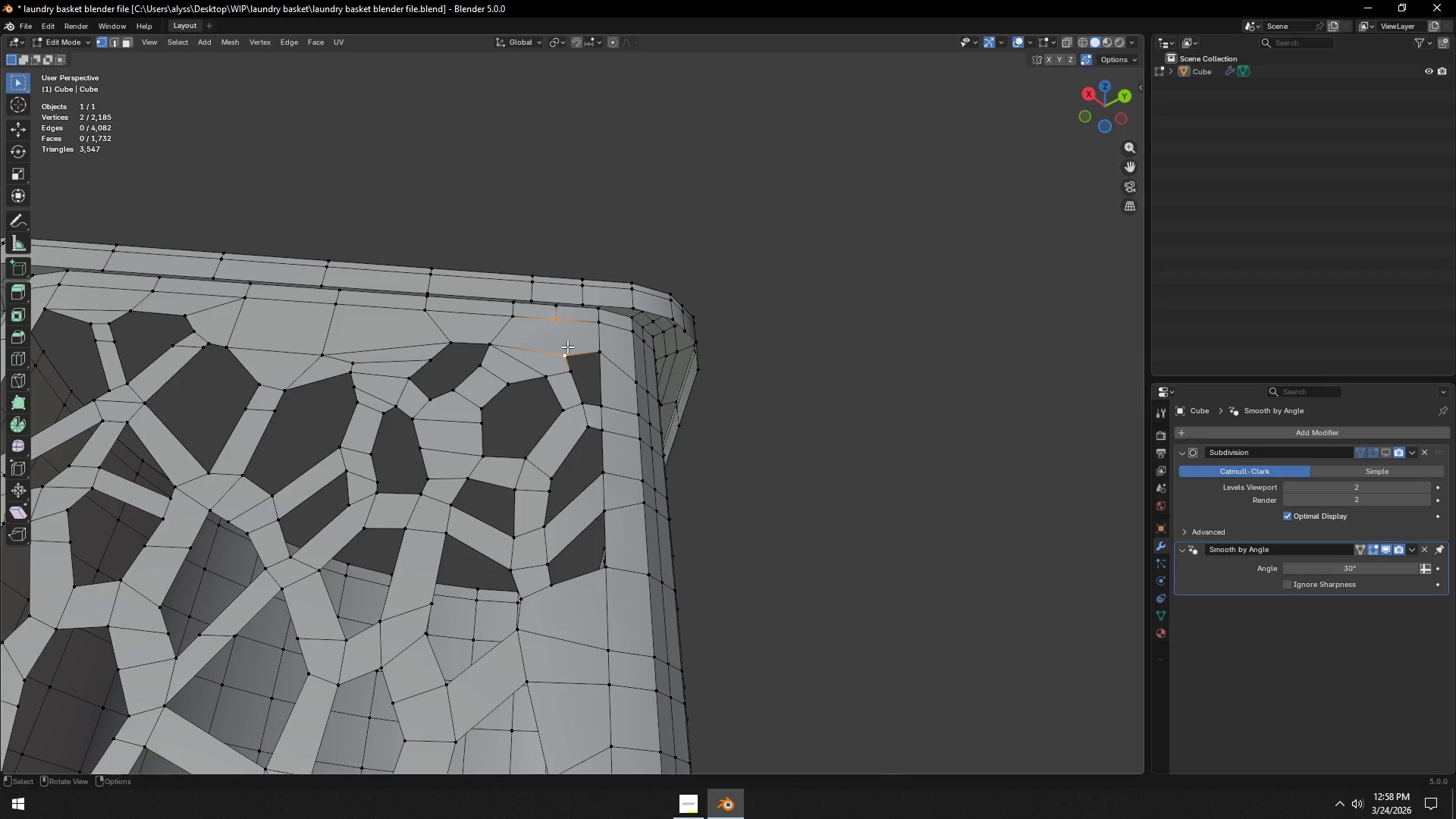 
key(J)
 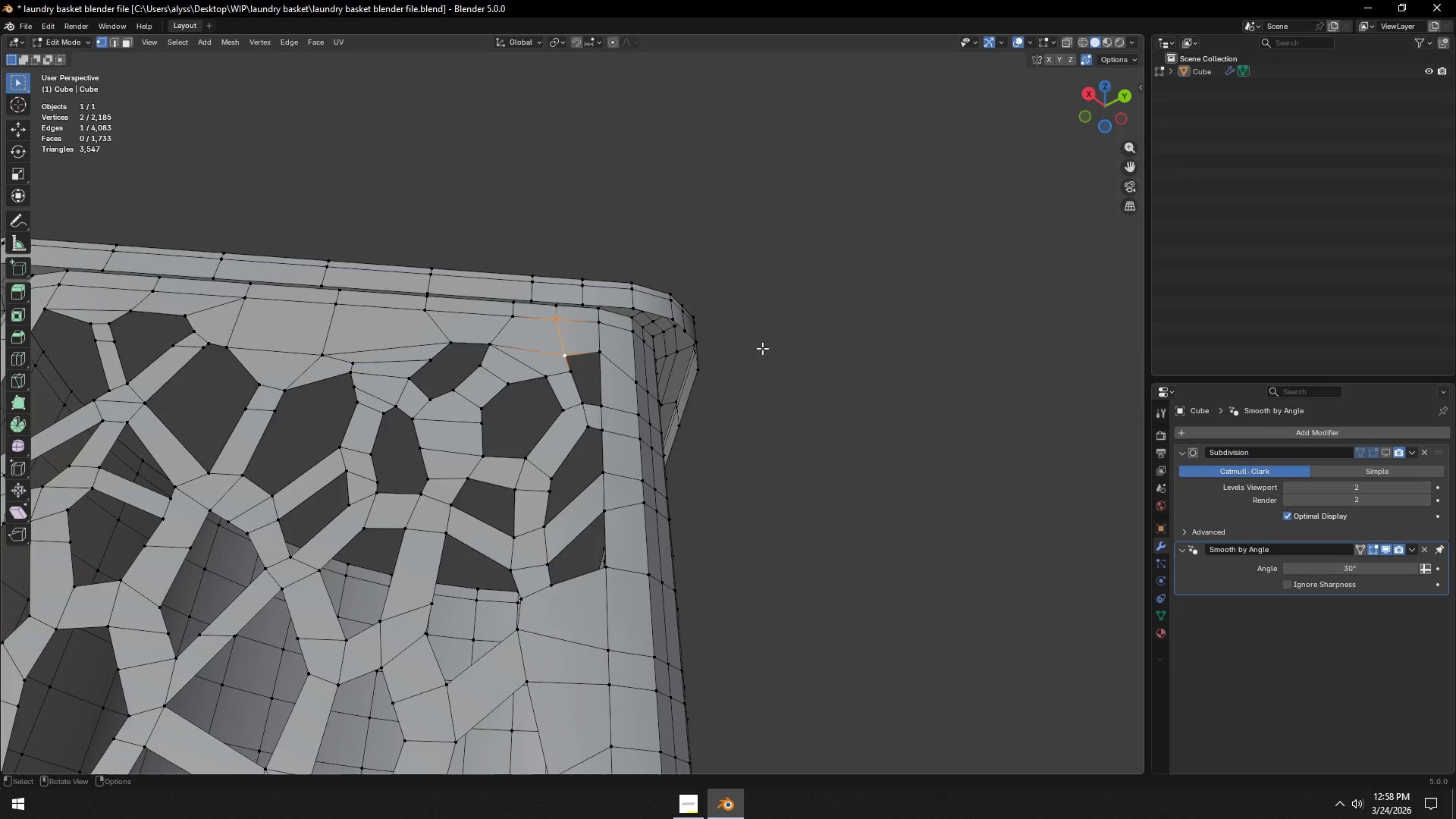 
left_click([806, 348])
 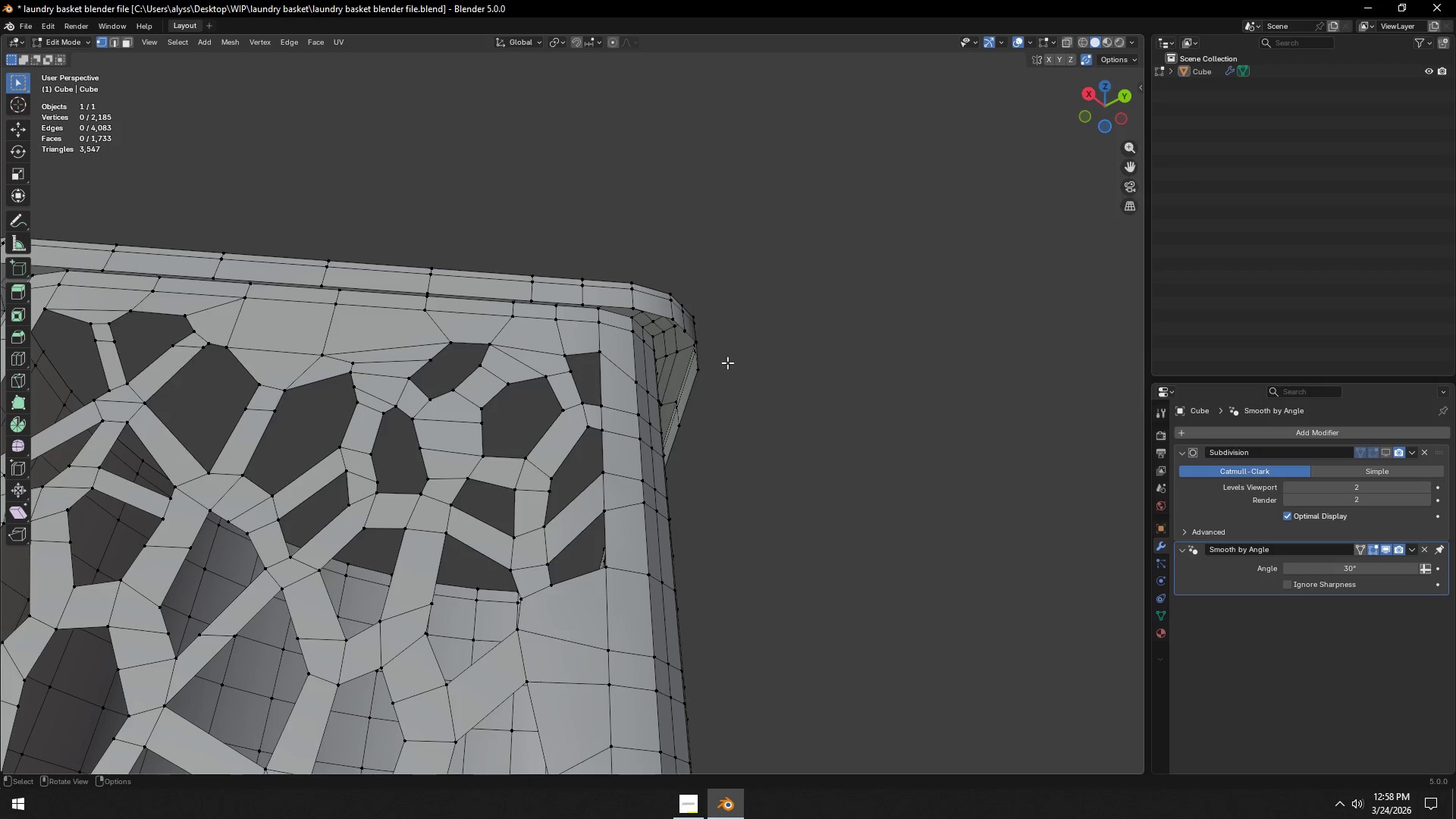 
hold_key(key=ShiftLeft, duration=0.42)
 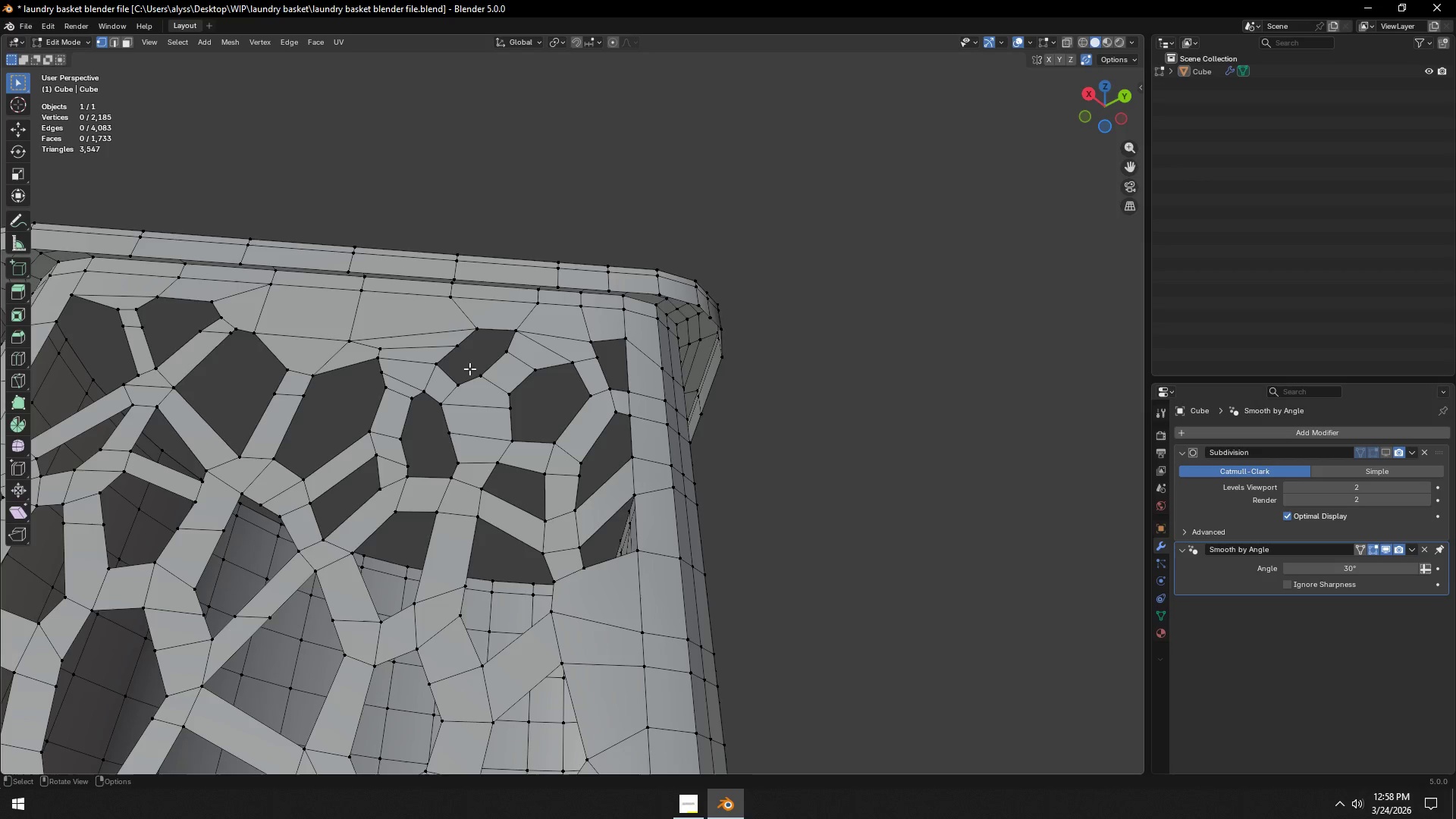 
key(Tab)
 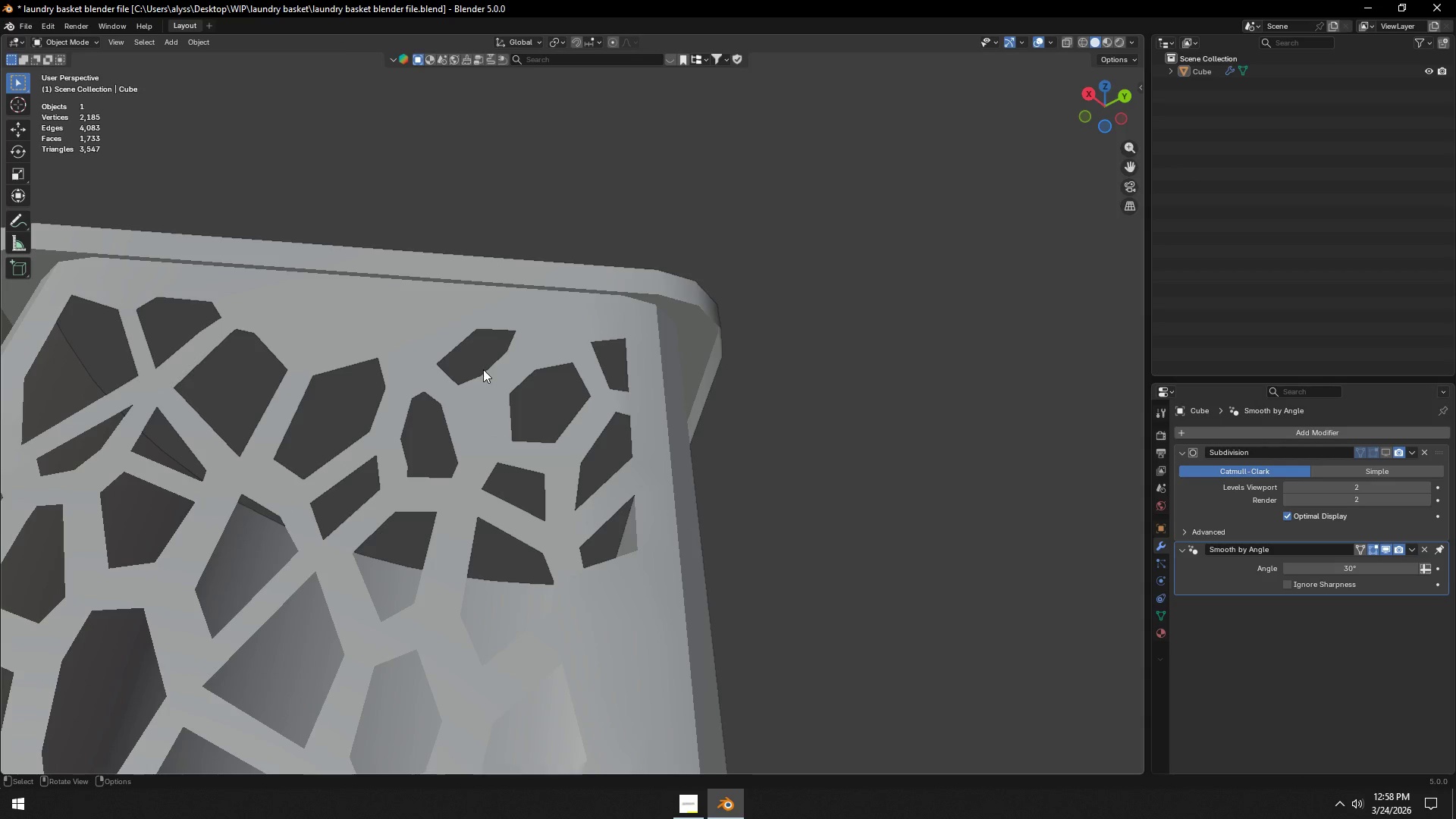 
key(Tab)
 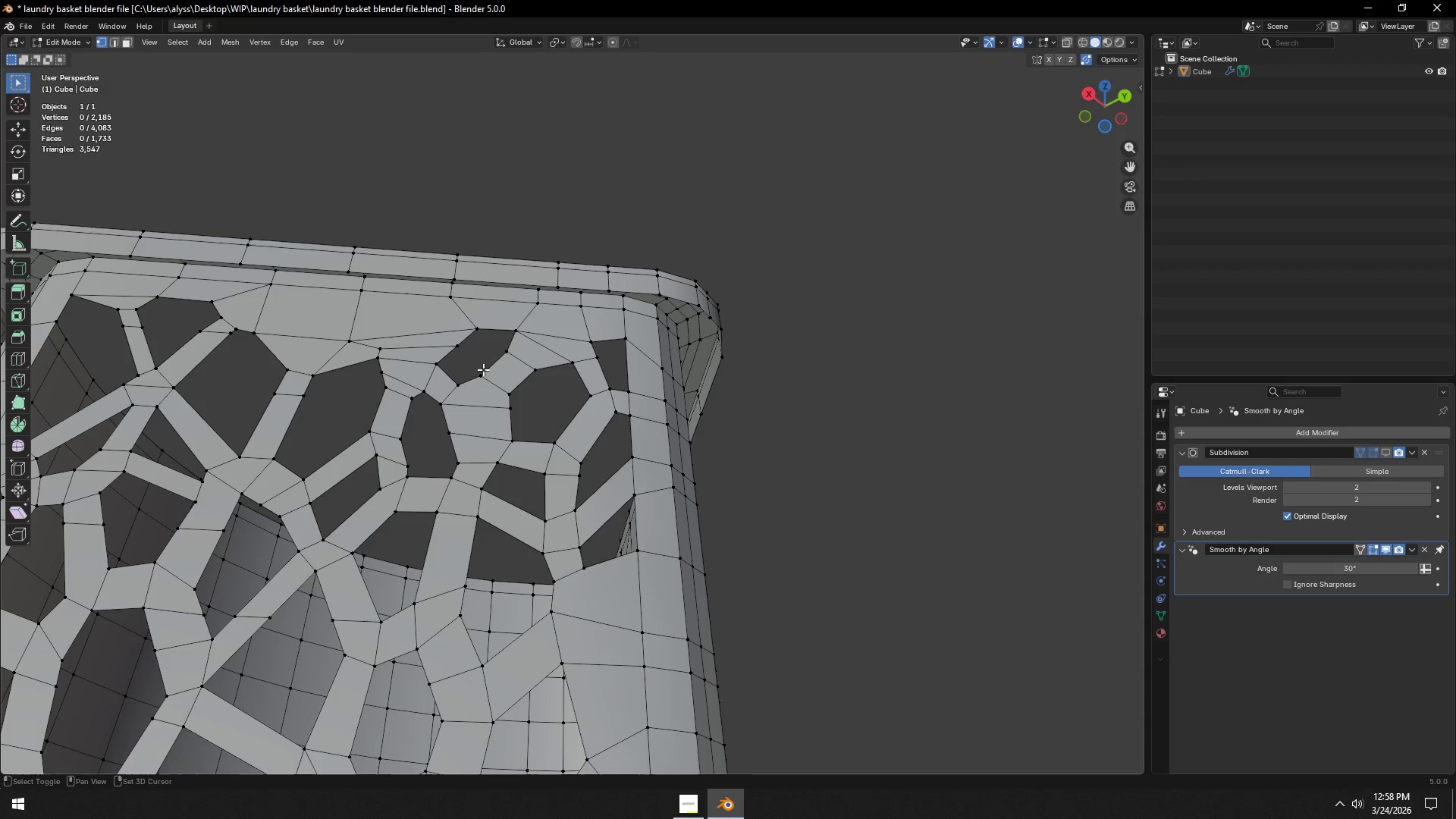 
hold_key(key=ShiftLeft, duration=1.5)
 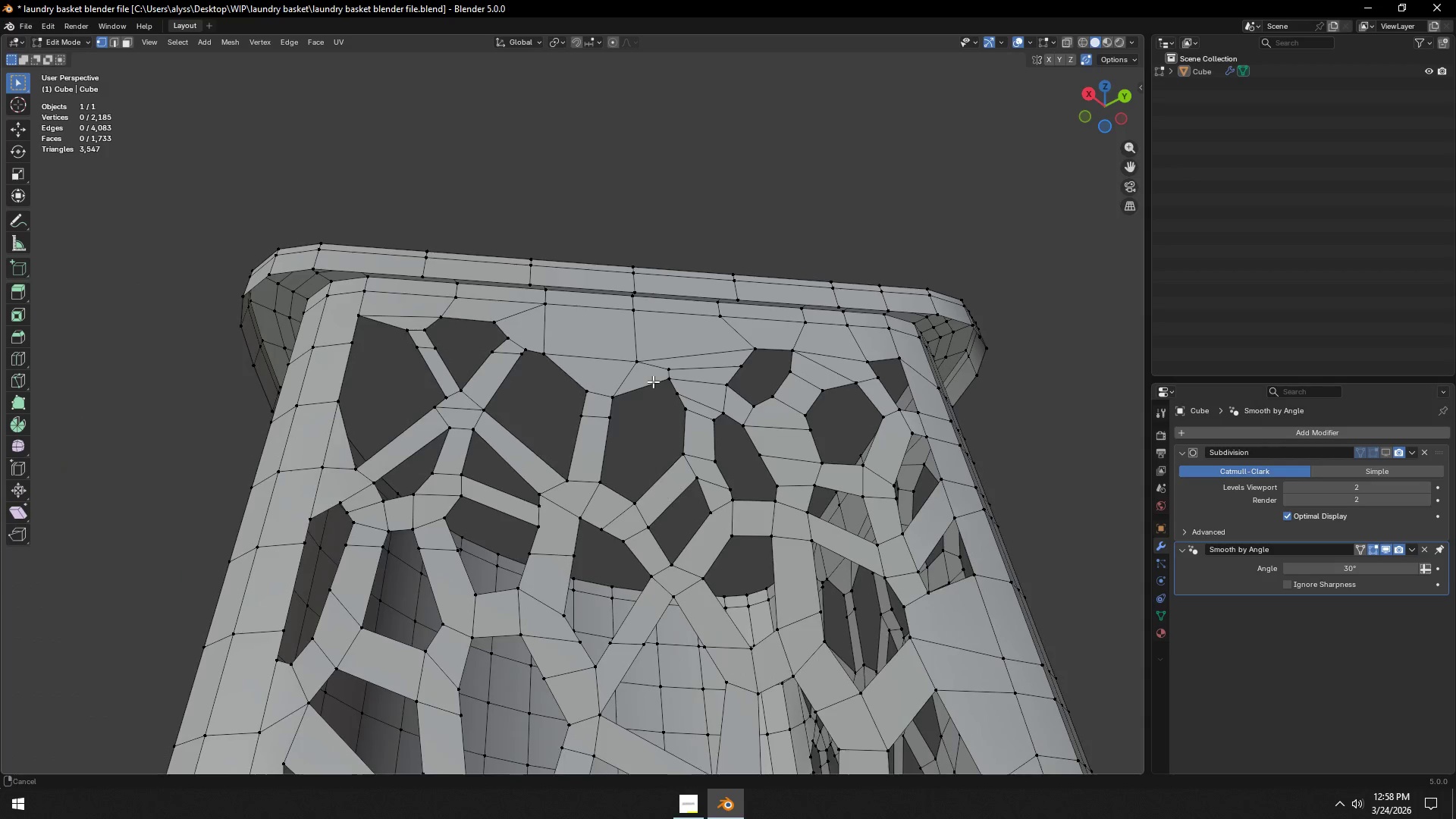 
hold_key(key=ShiftLeft, duration=1.0)
 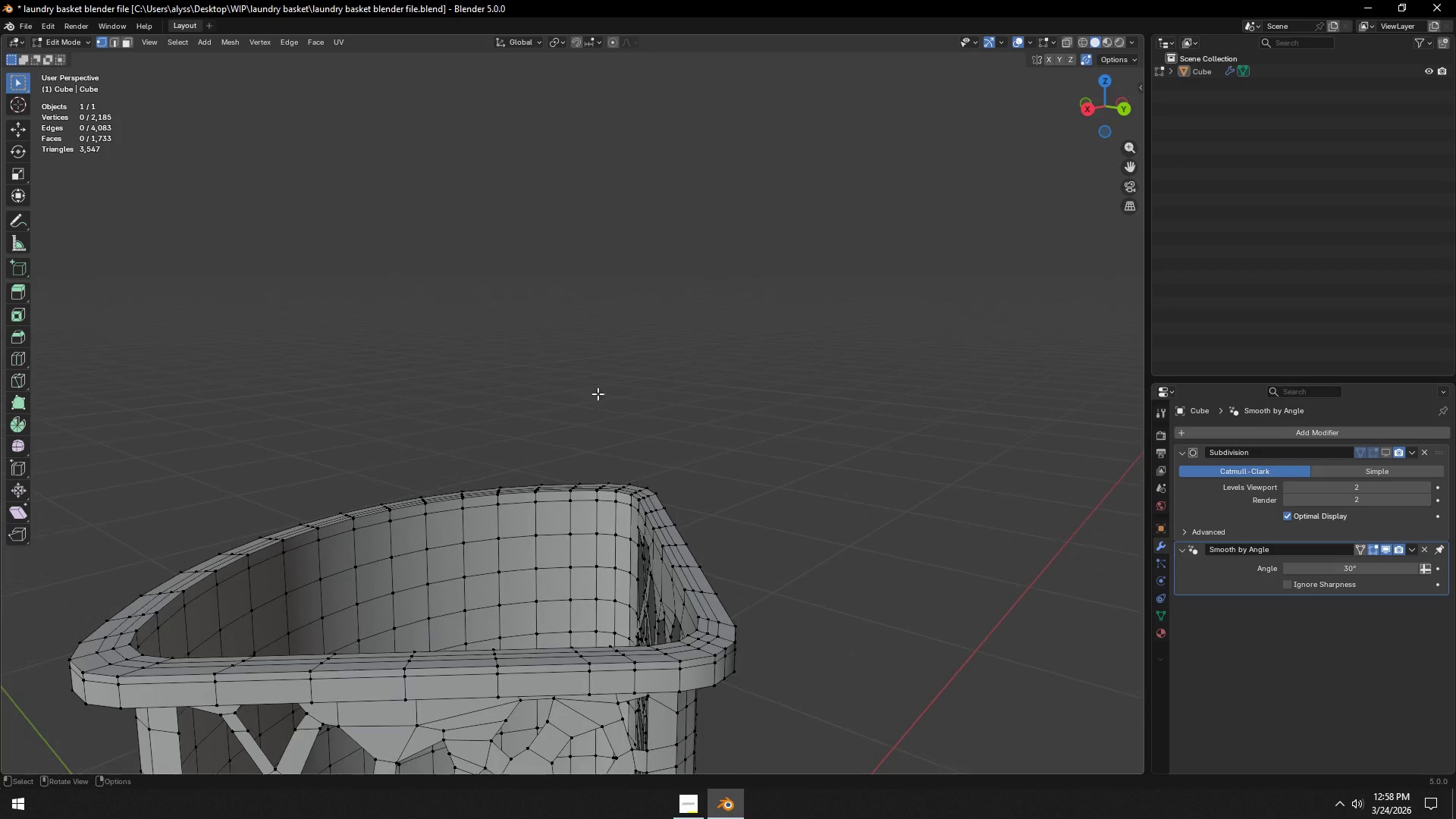 
key(A)
 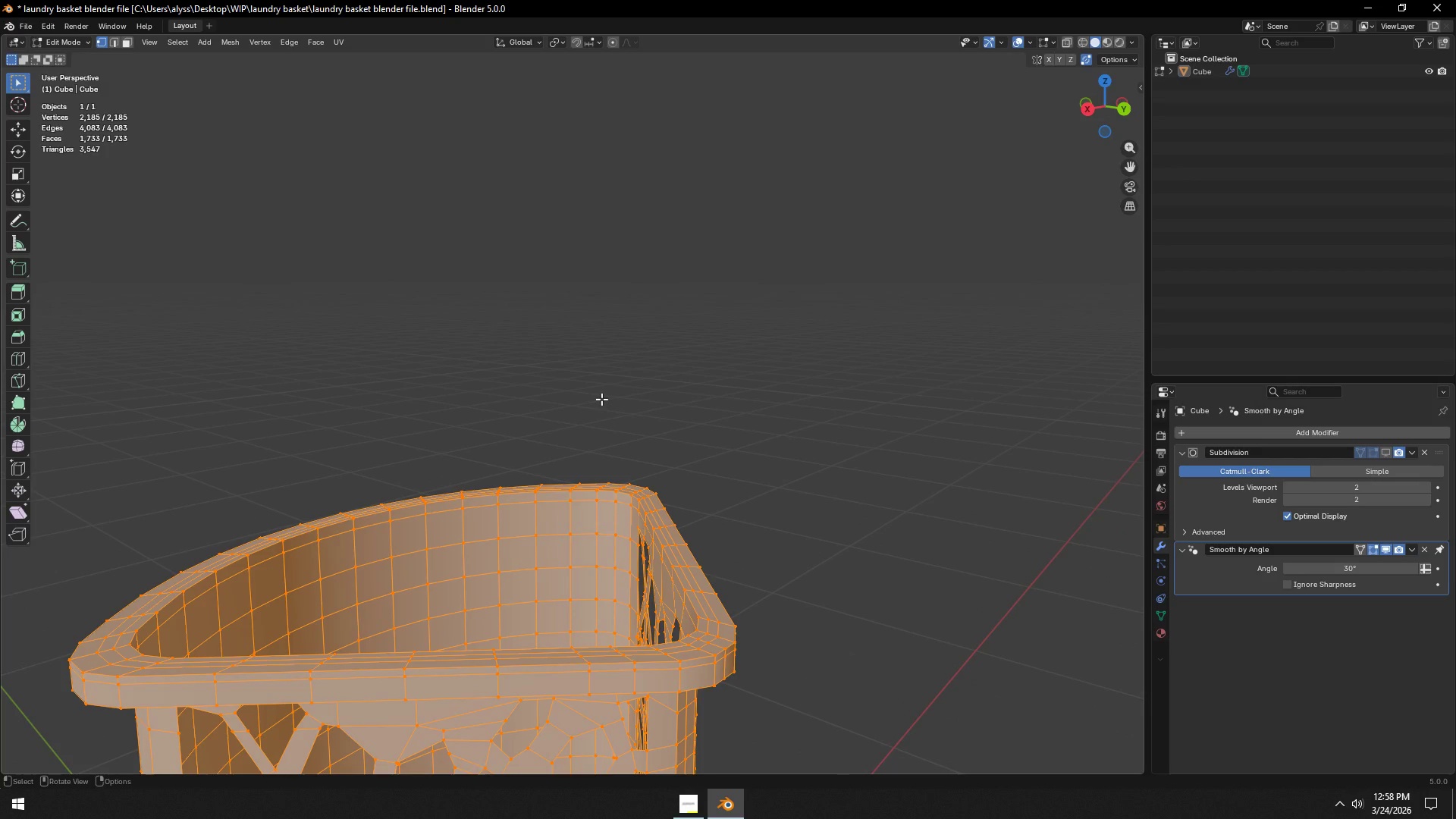 
key(F3)
 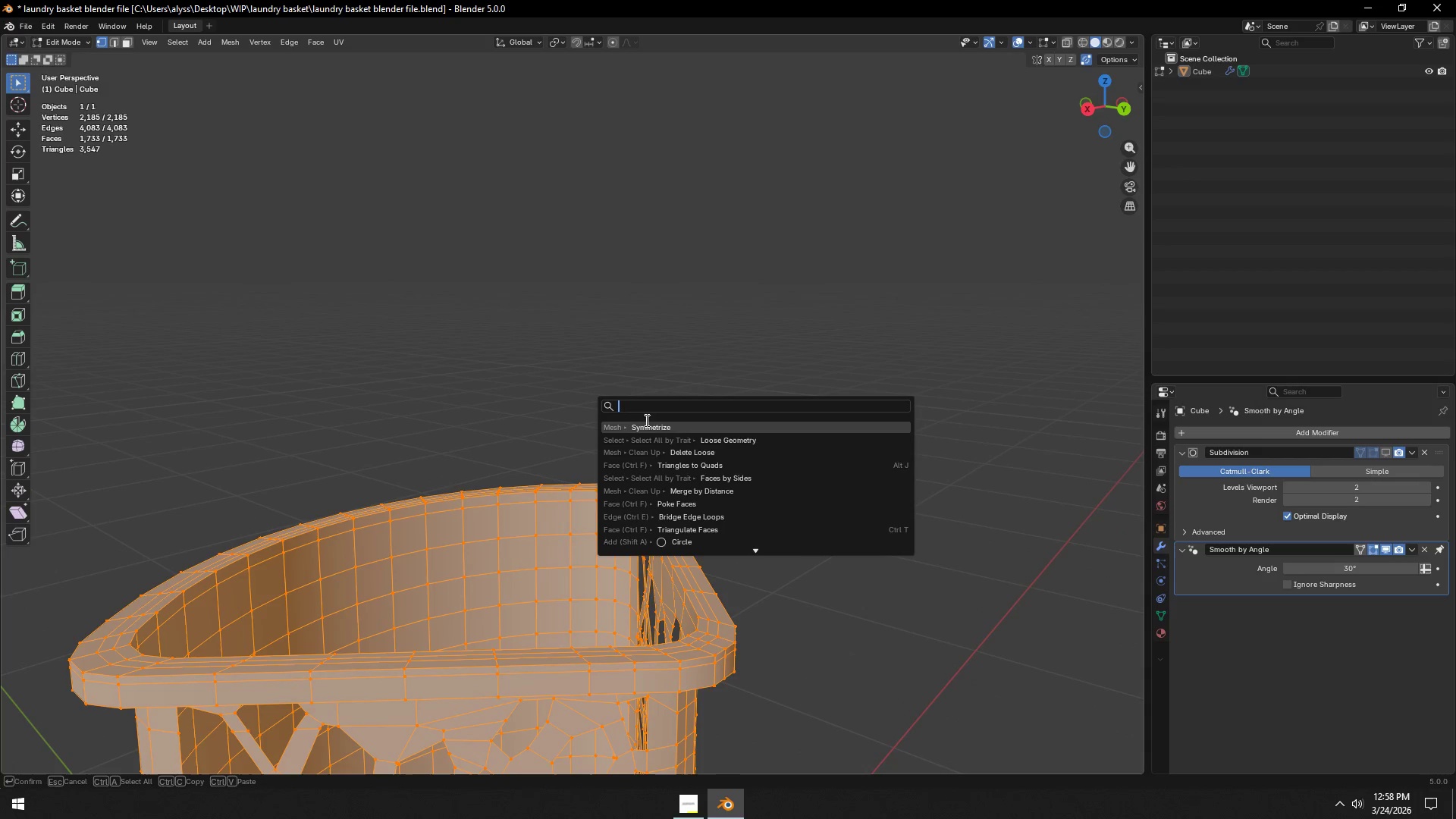 
left_click([647, 423])
 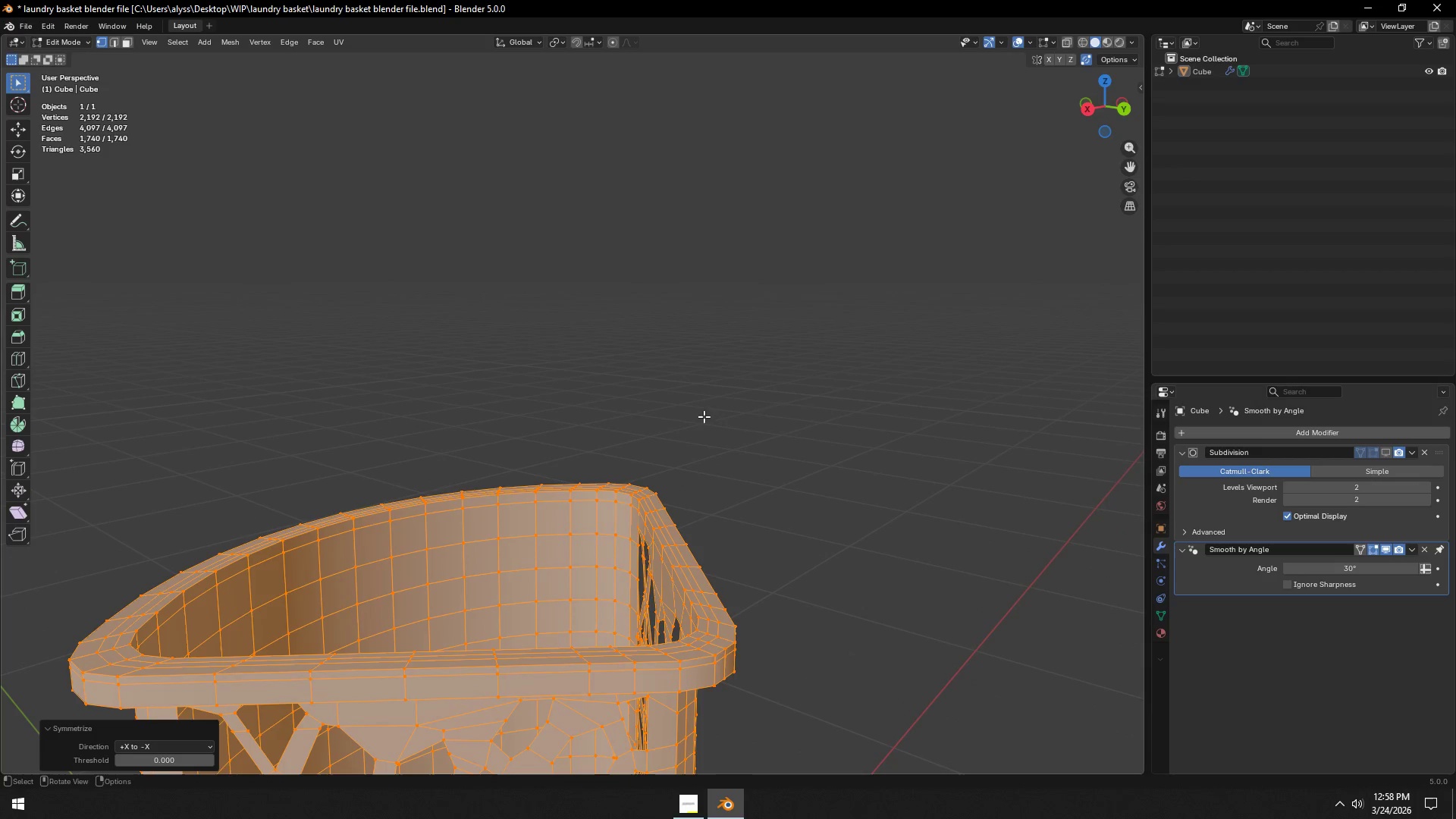 
left_click([786, 410])
 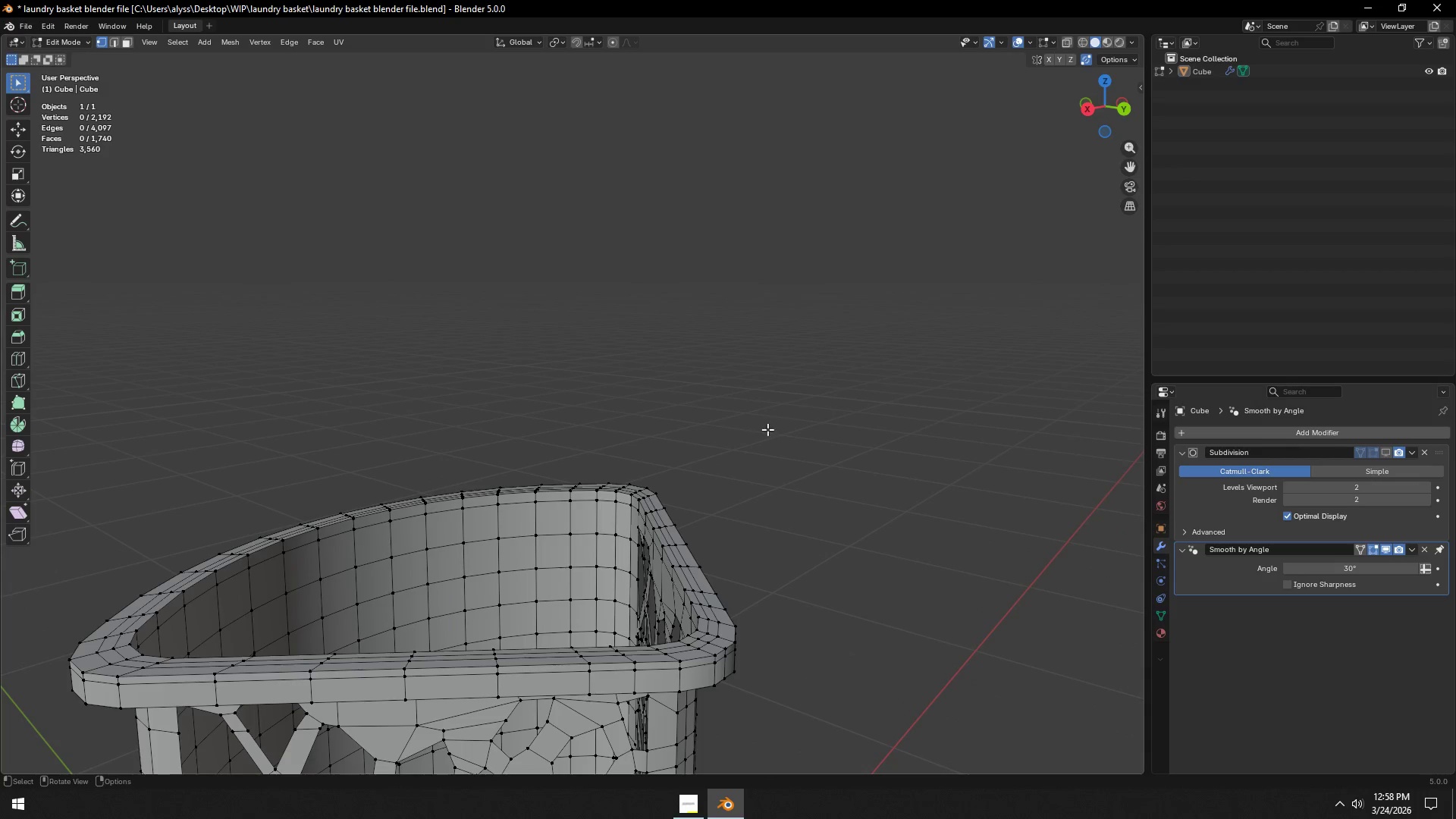 
key(Control+A)
 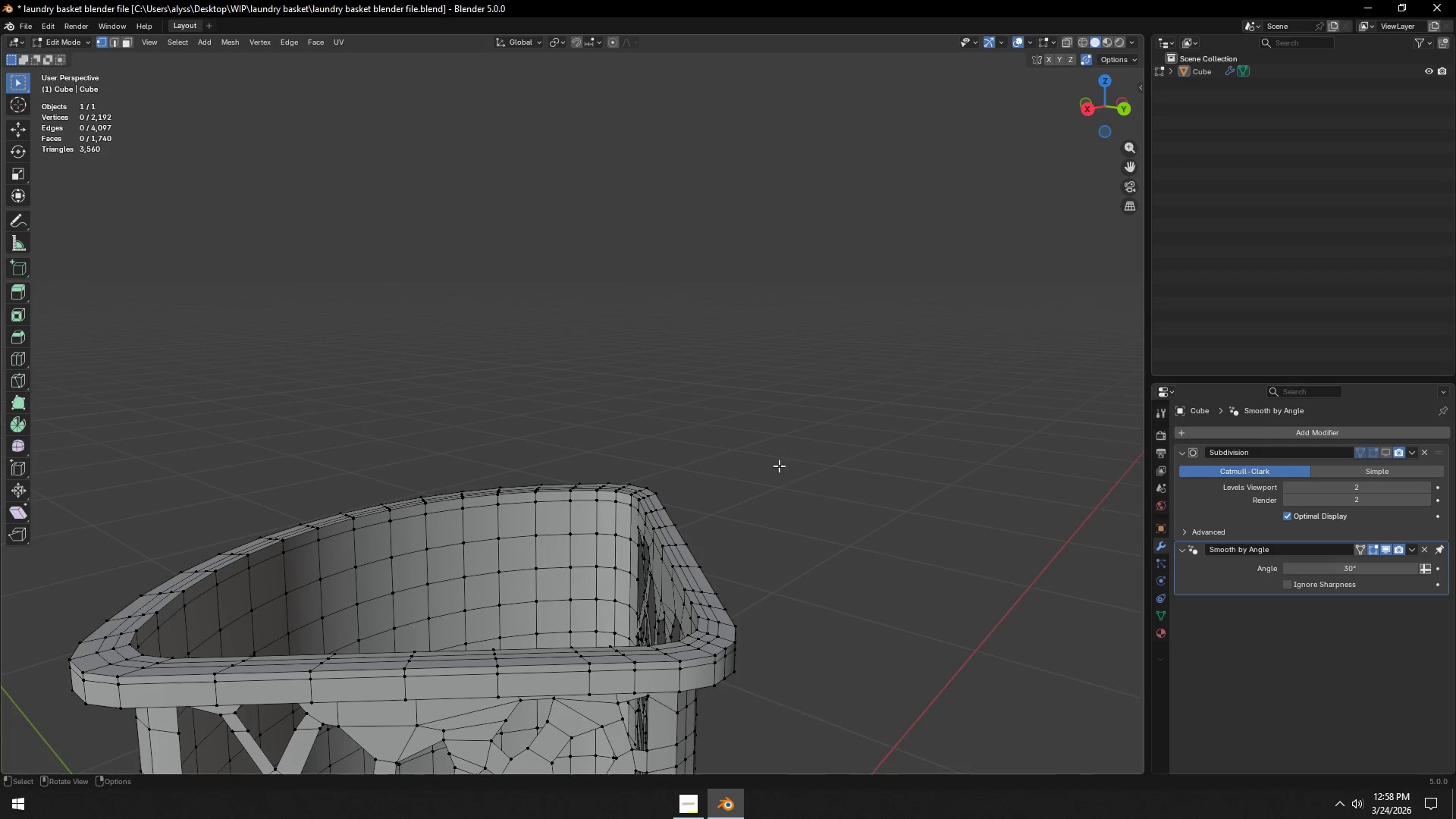 
key(Control+ControlLeft)
 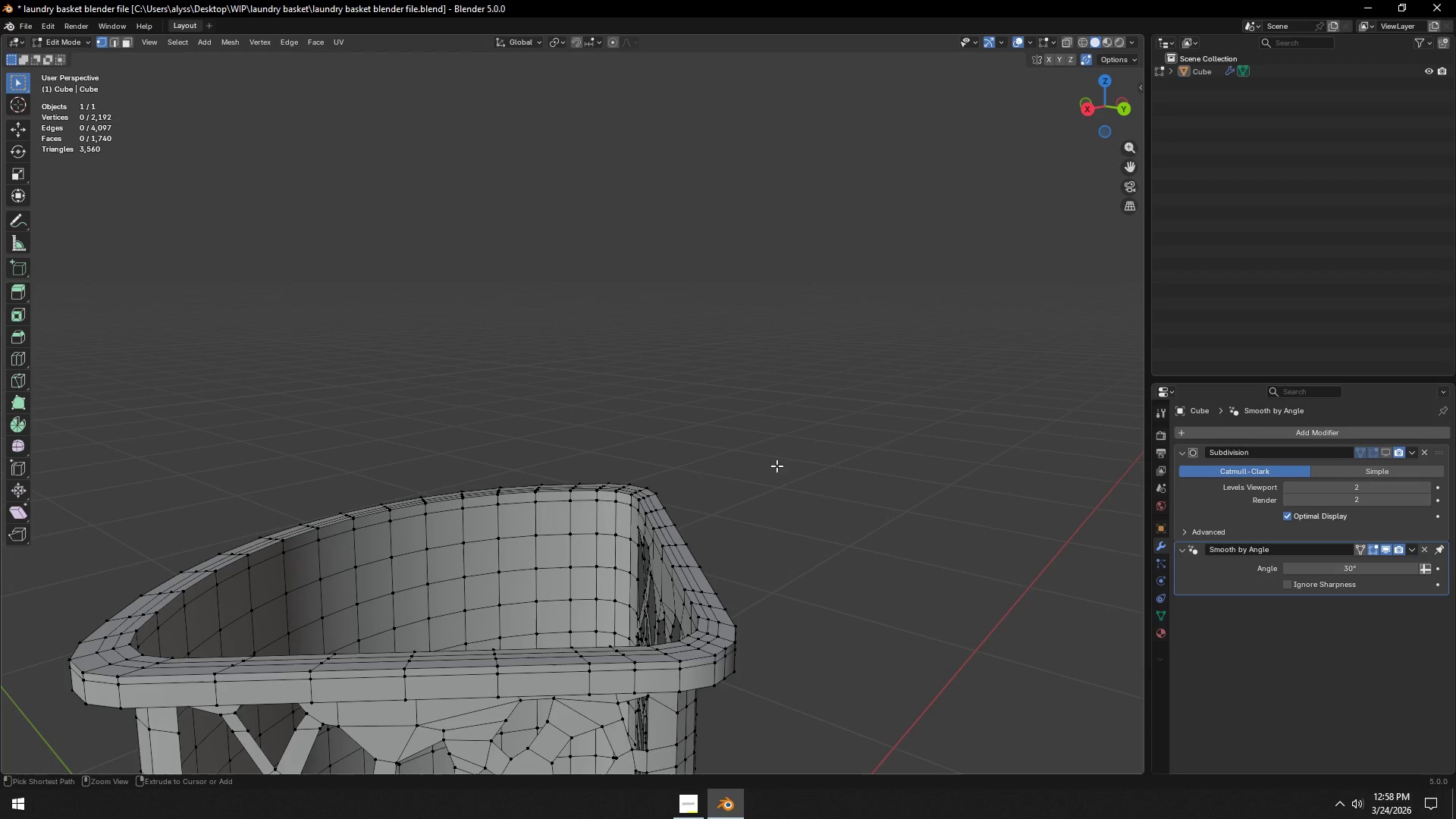 
key(Control+S)
 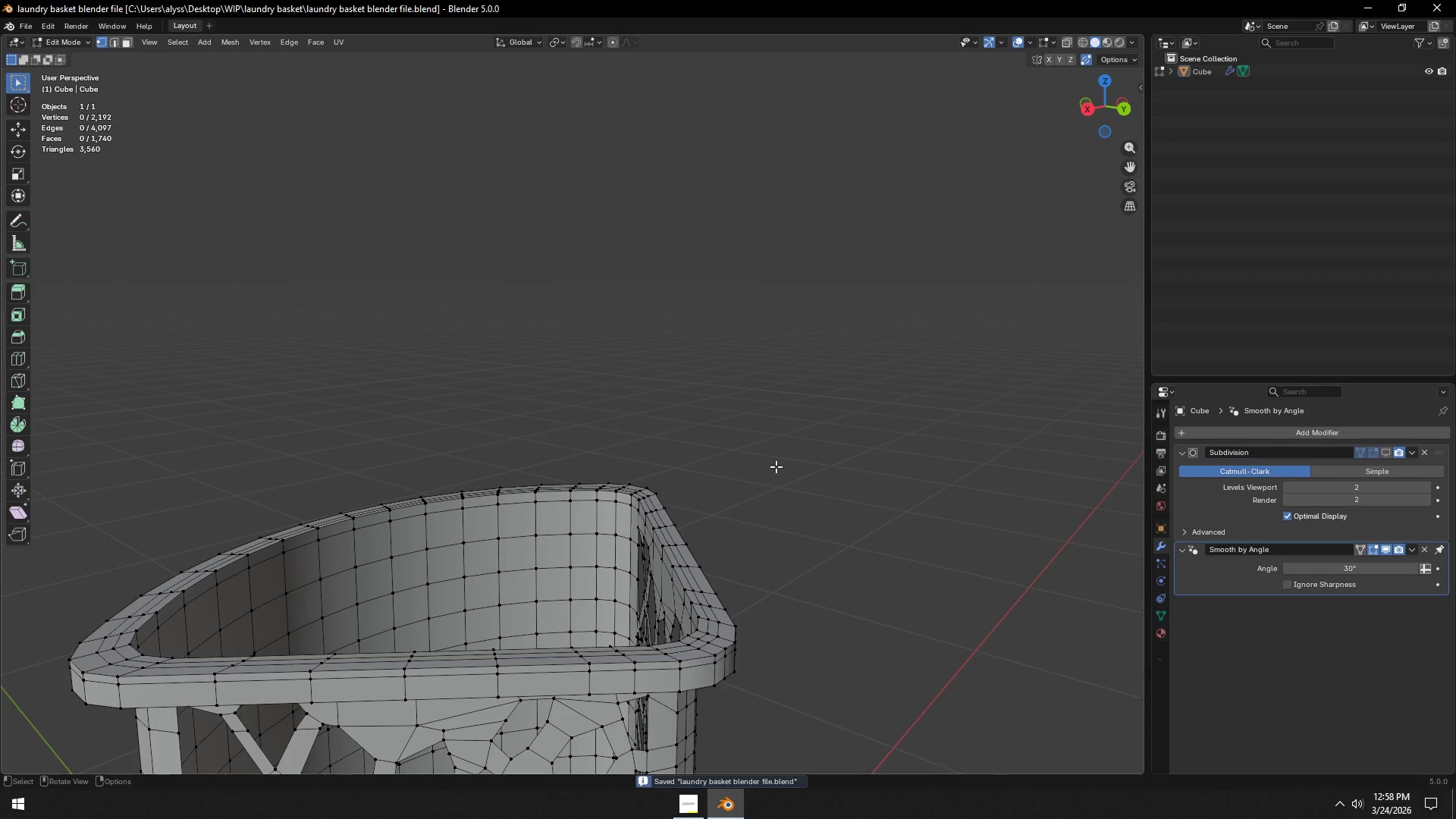 
left_click([776, 466])
 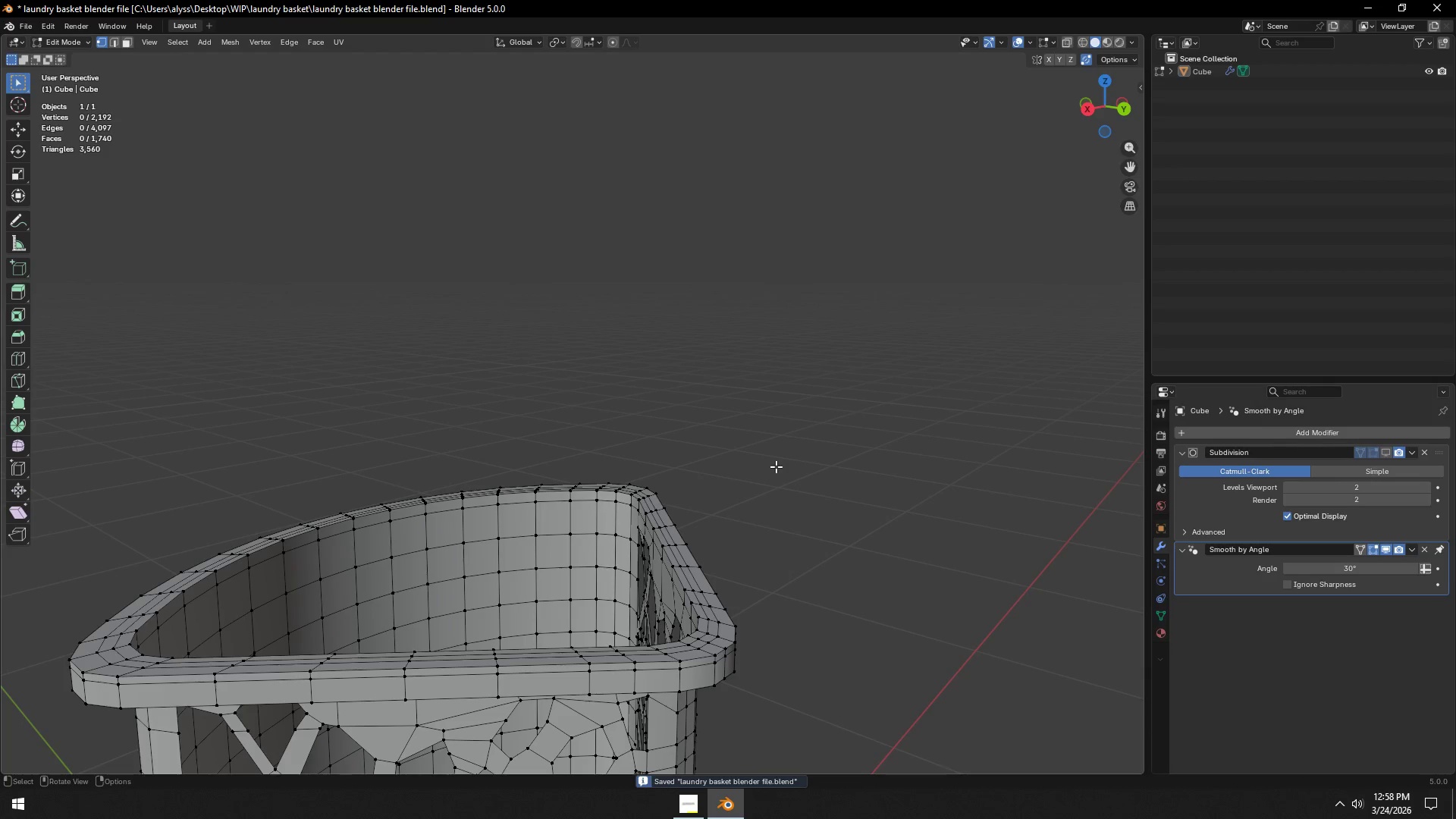 
key(Tab)
 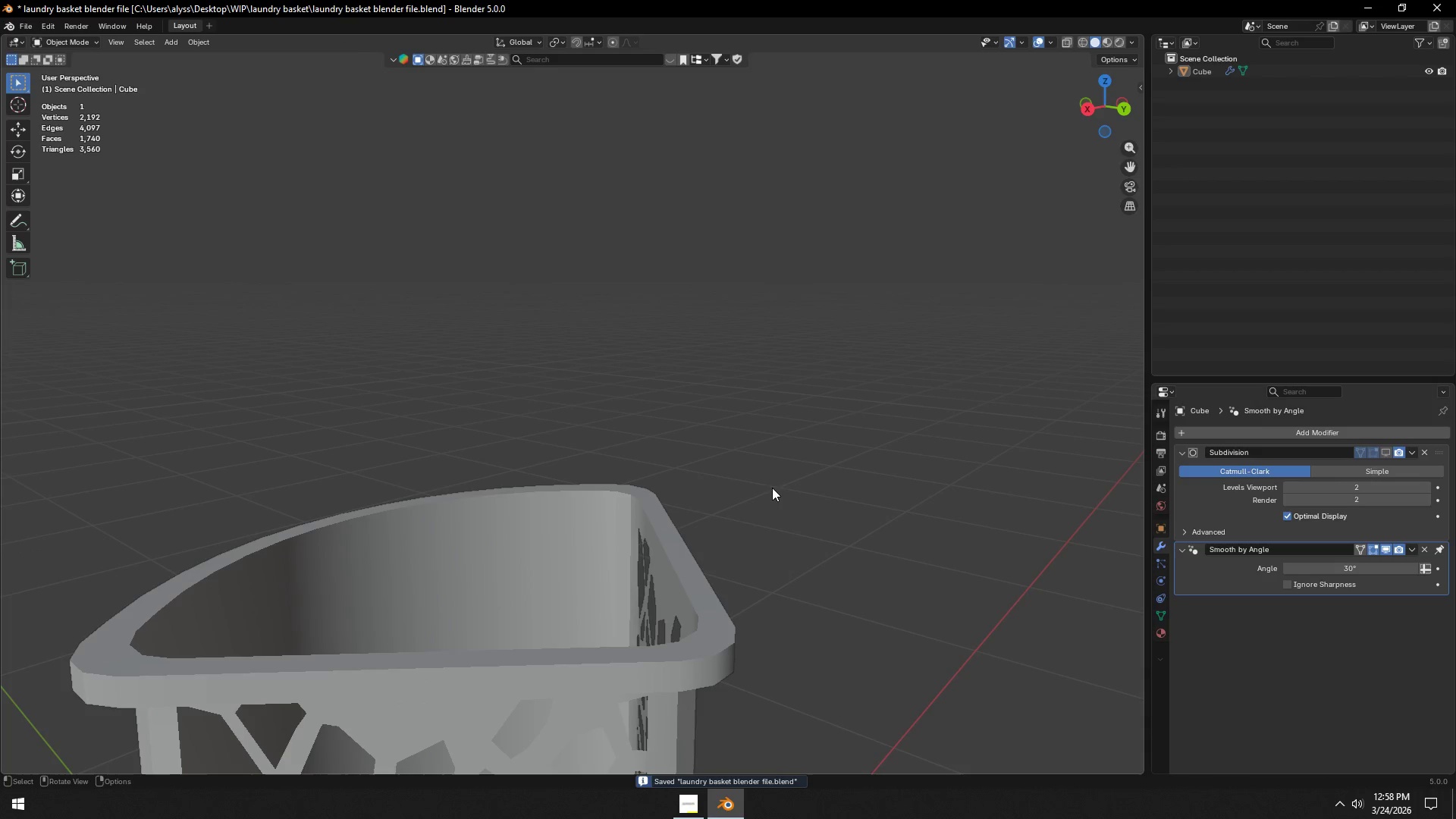 
left_click([772, 488])
 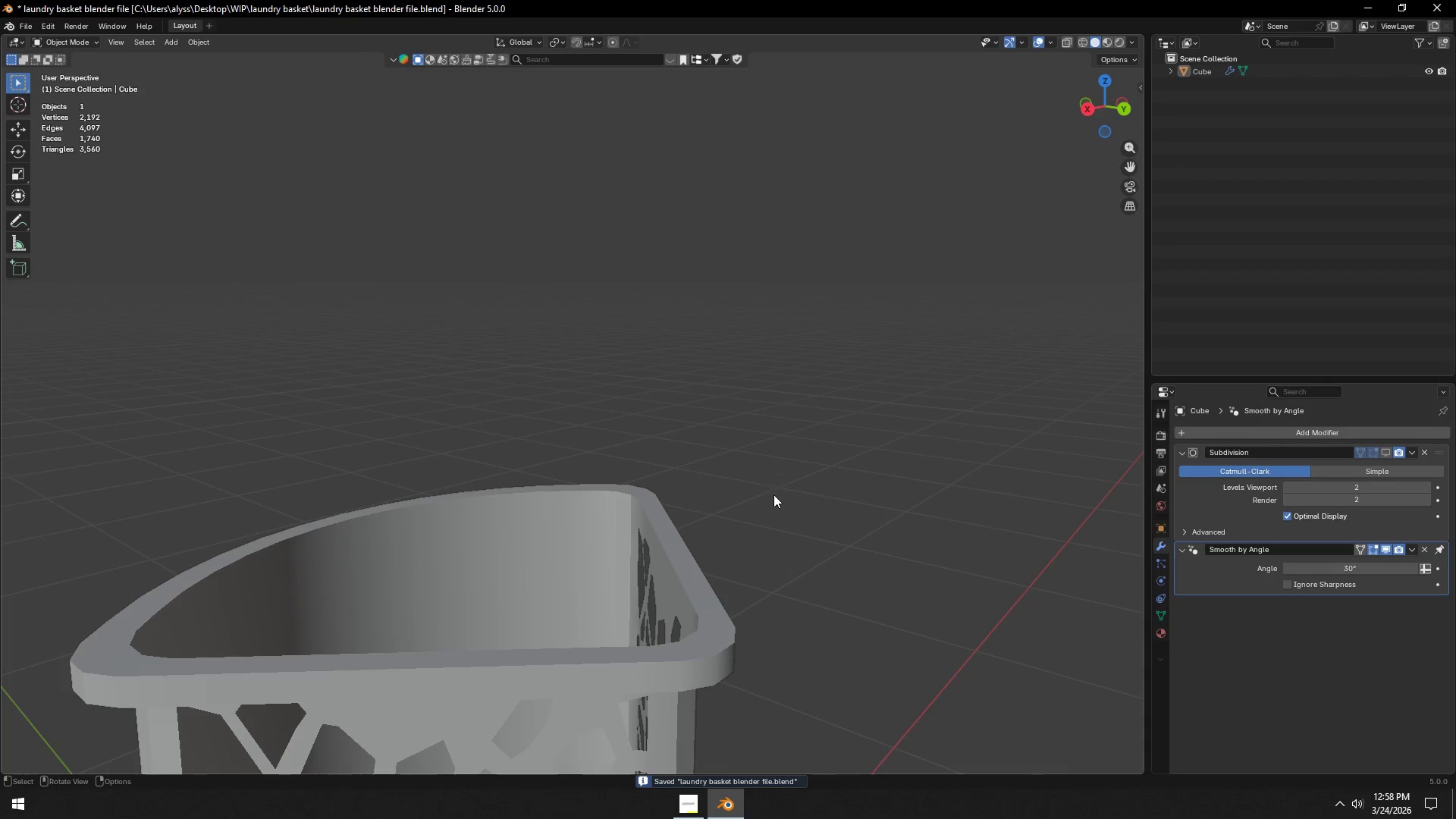 
key(Control+ControlLeft)
 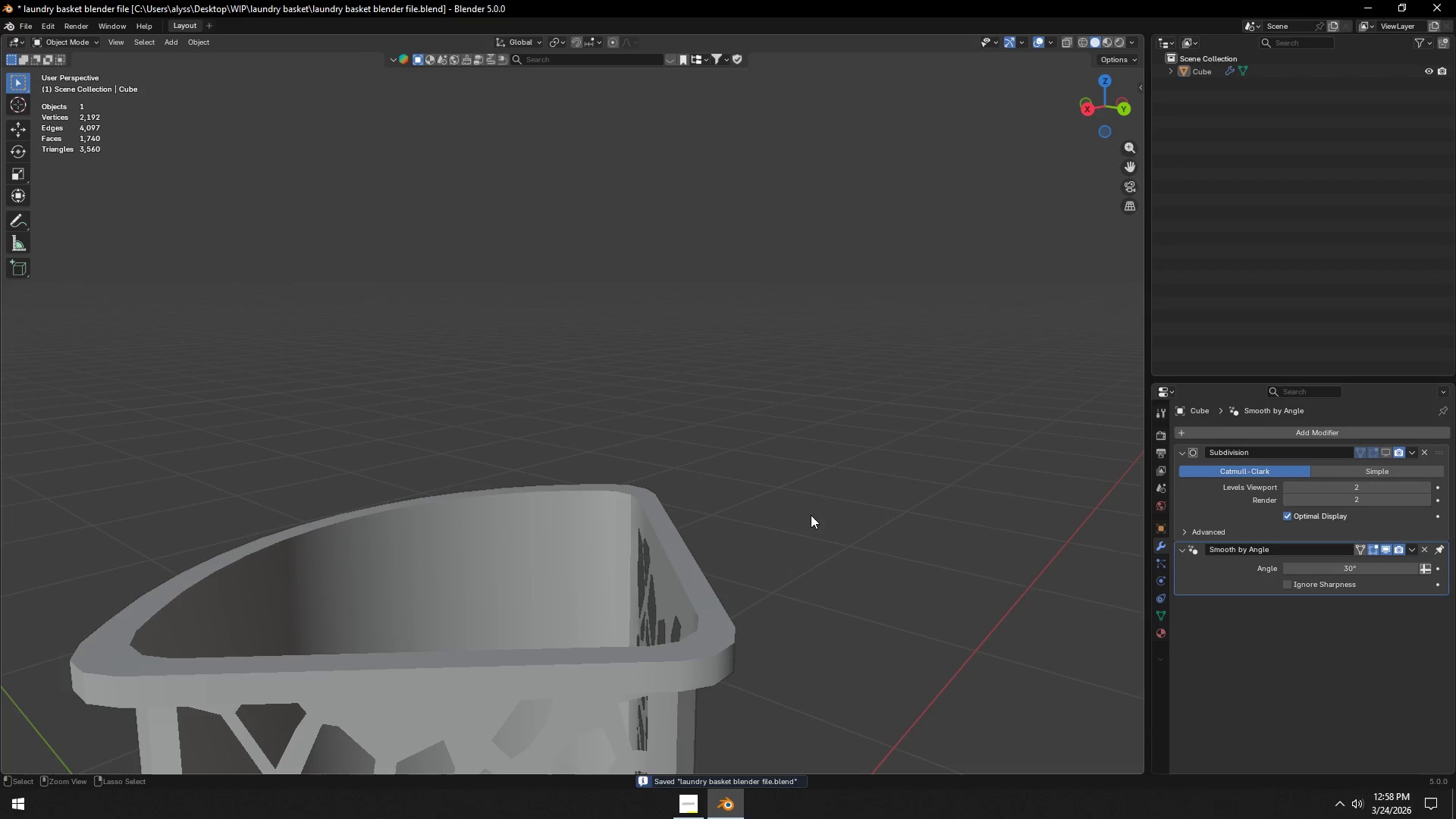 
key(Control+S)
 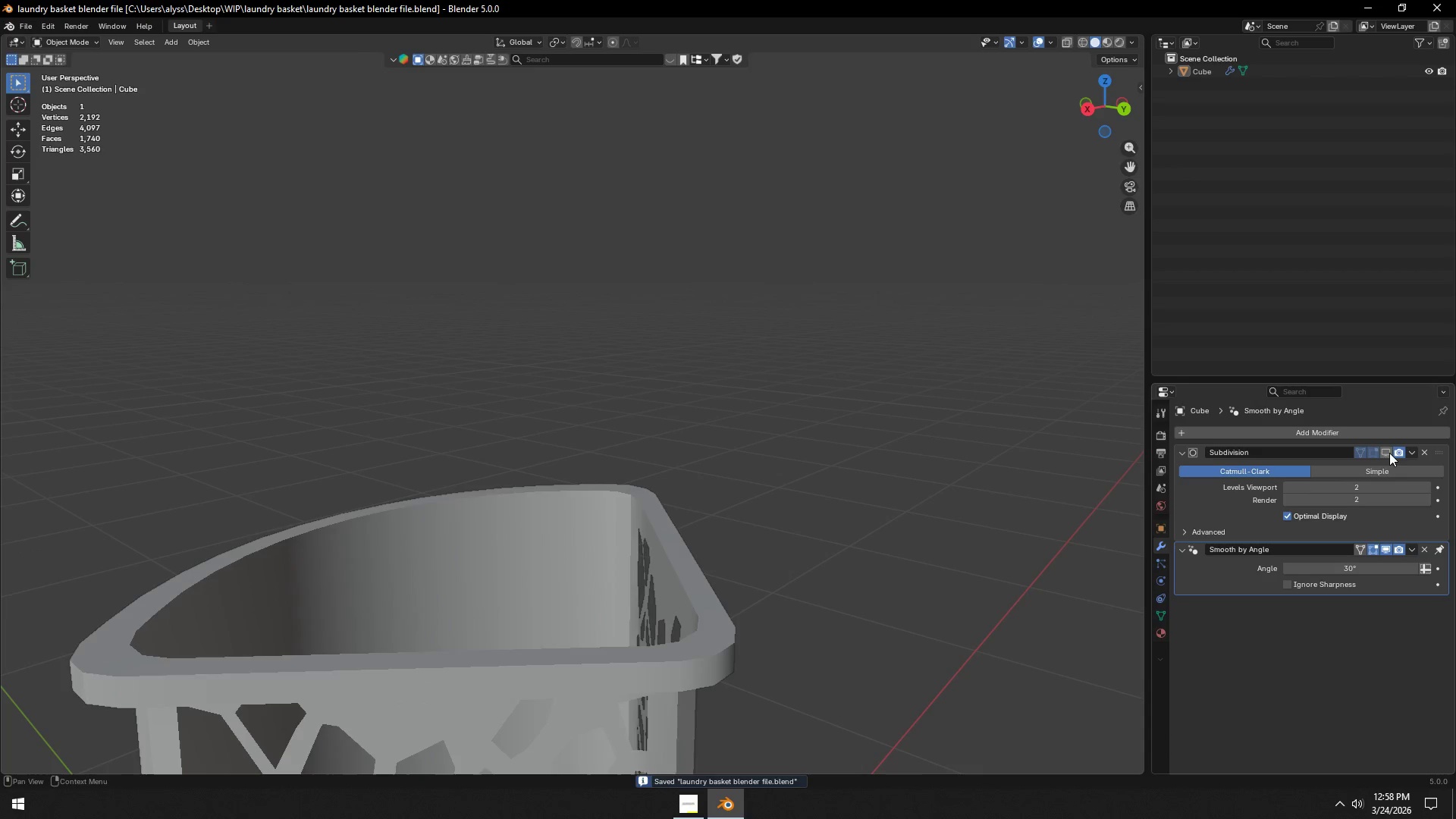 
double_click([872, 534])
 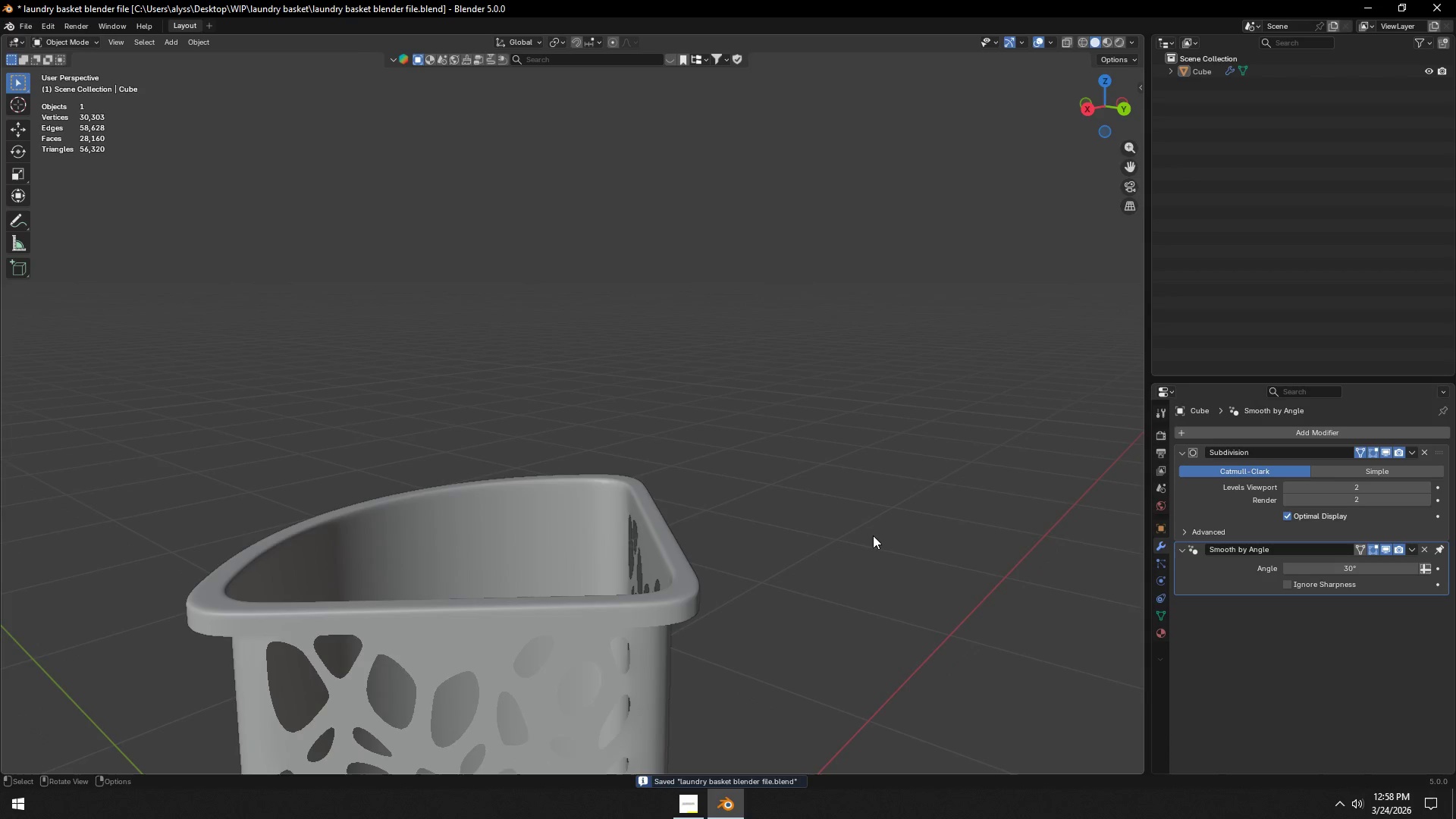 
scroll: coordinate [798, 548], scroll_direction: down, amount: 8.0
 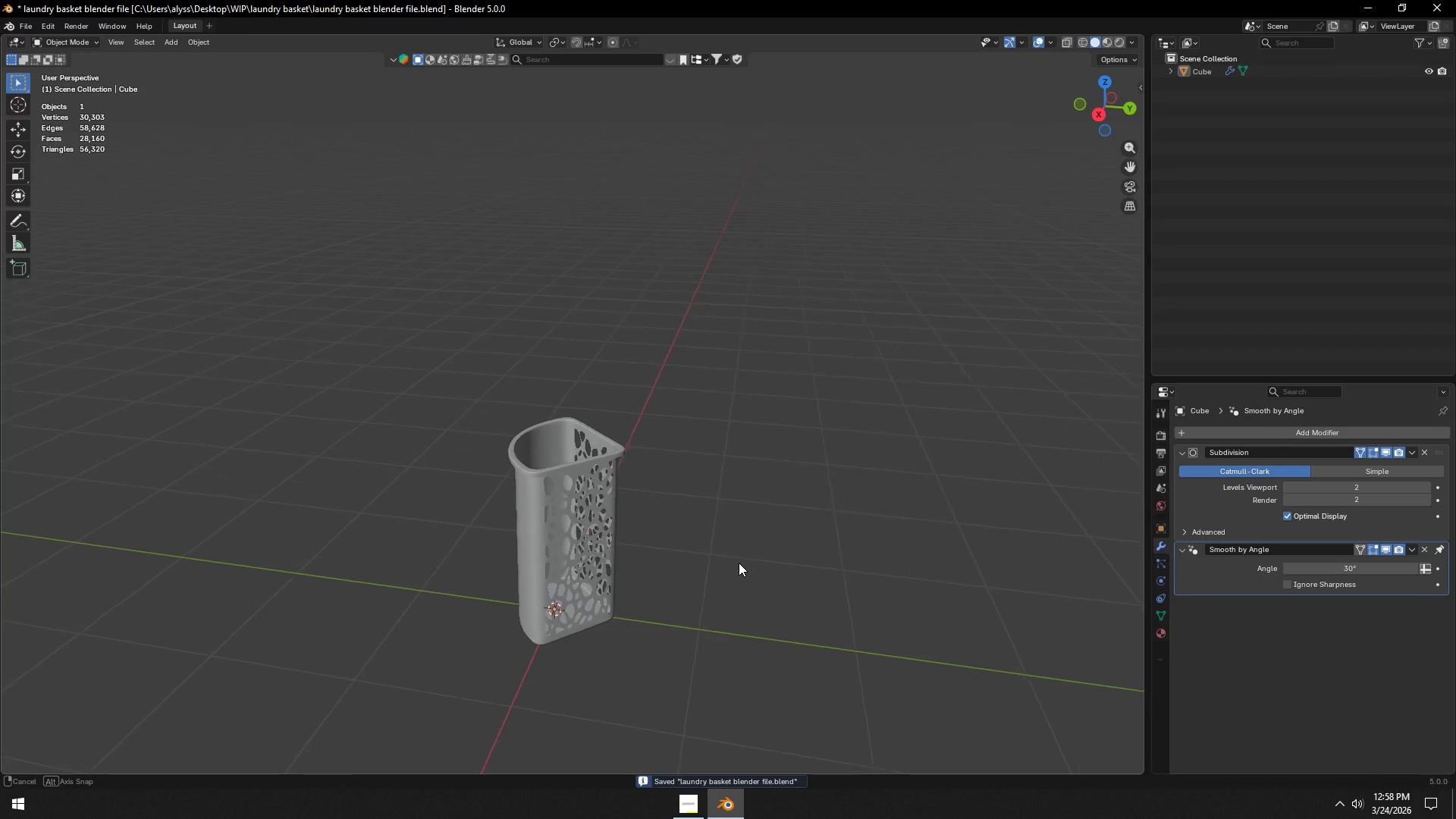 
key(Control+ControlLeft)
 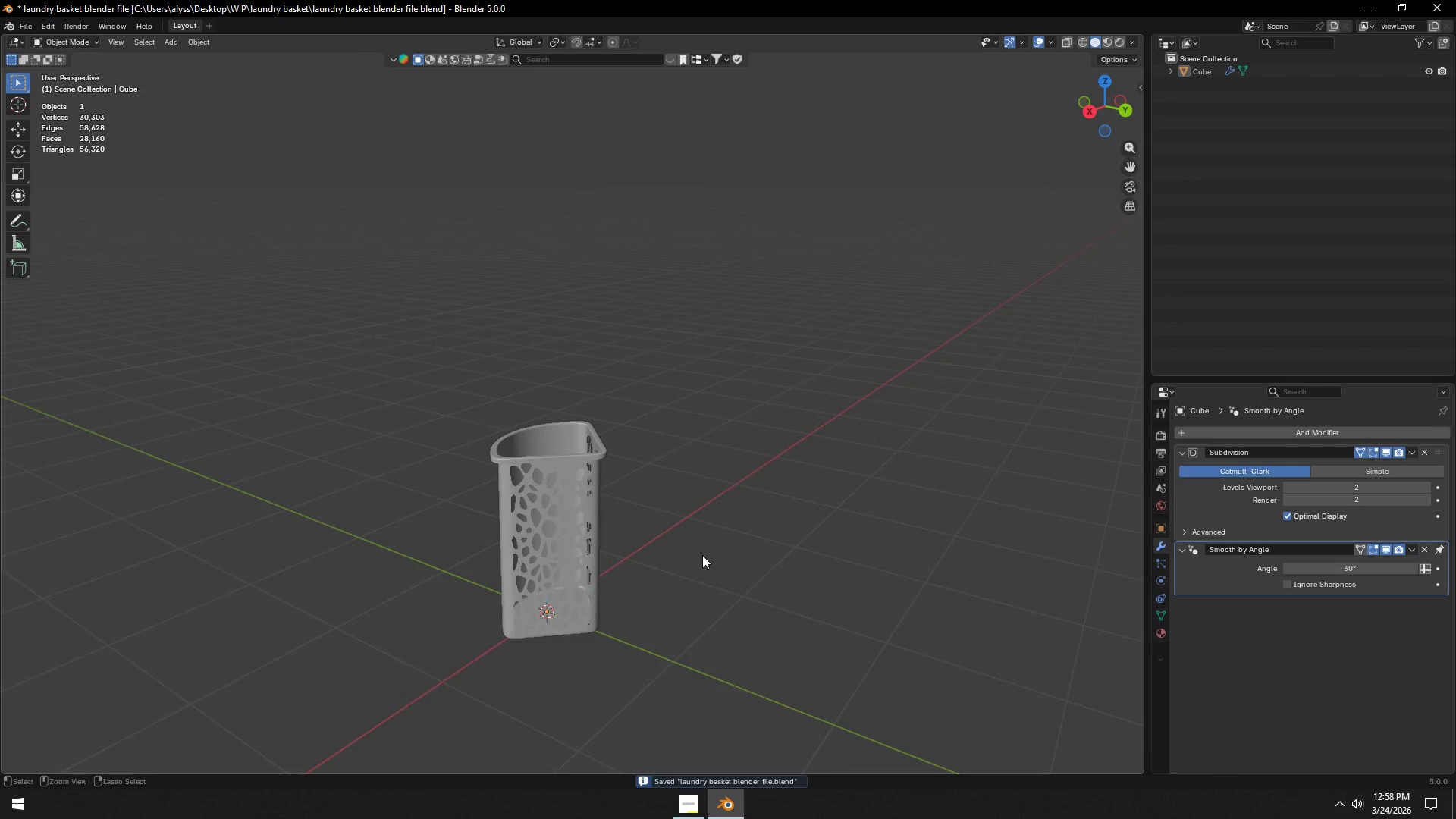 
key(Control+S)
 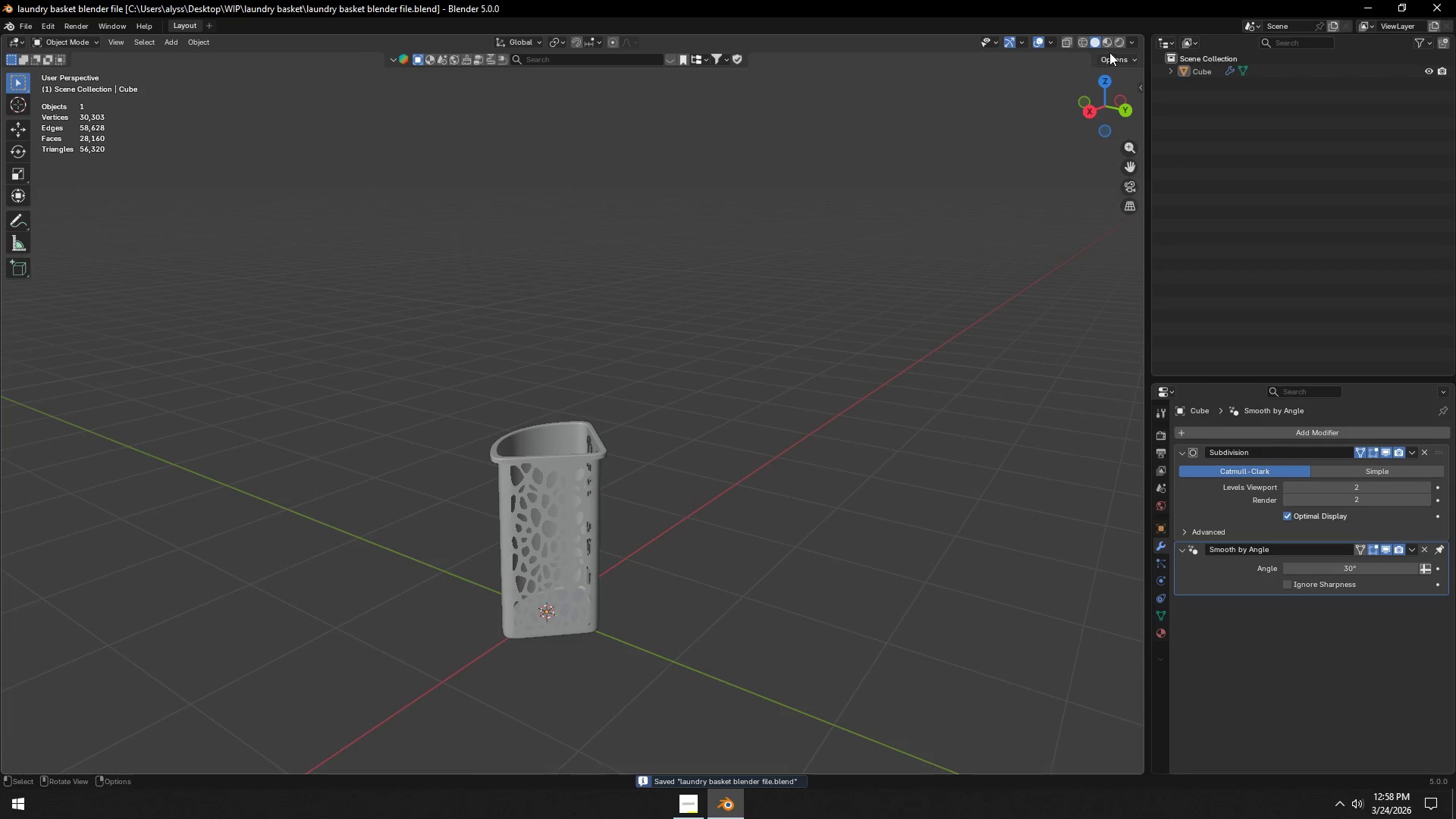 
left_click([1119, 45])
 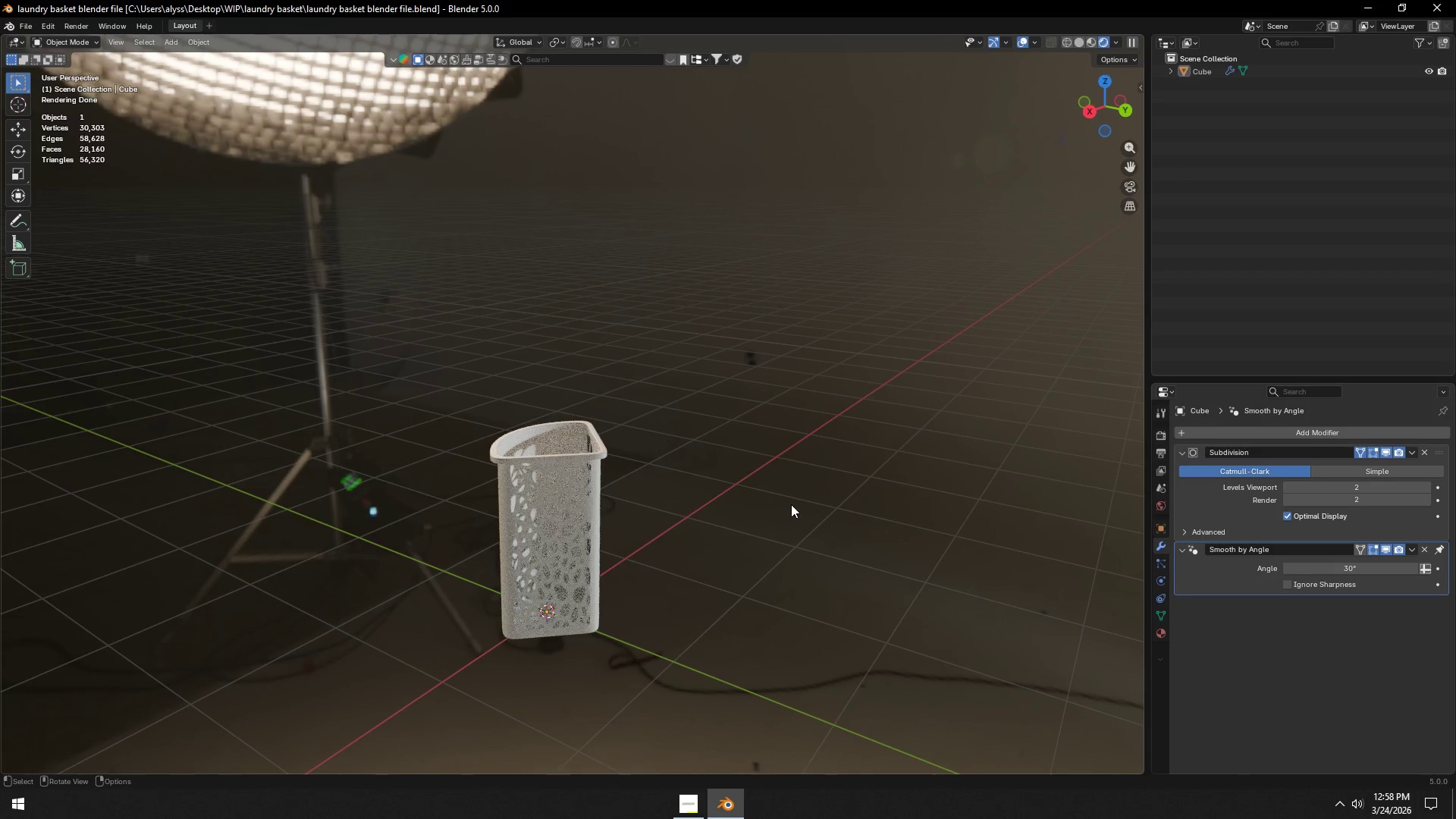 
wait(17.75)
 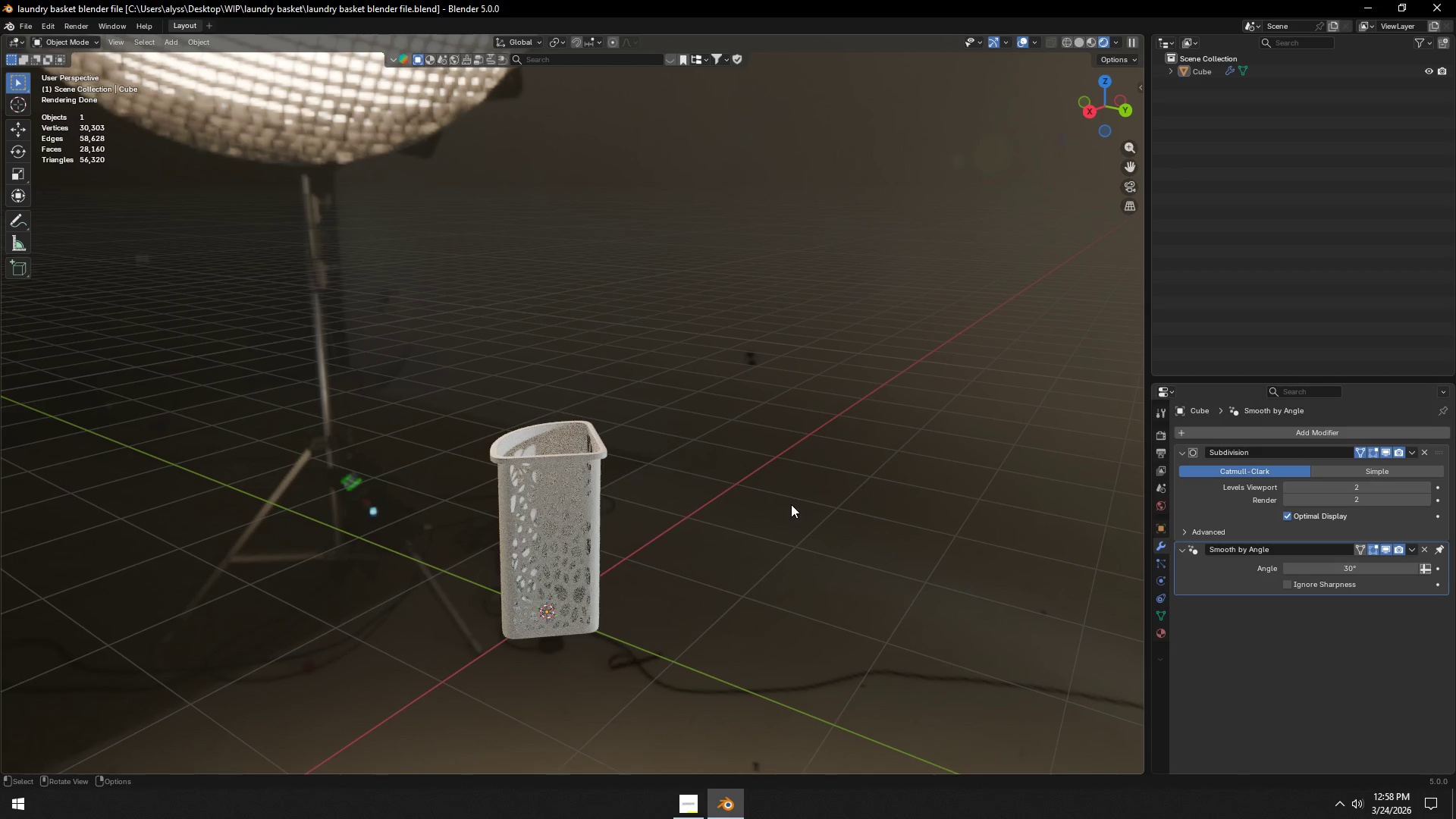 
left_click([693, 558])
 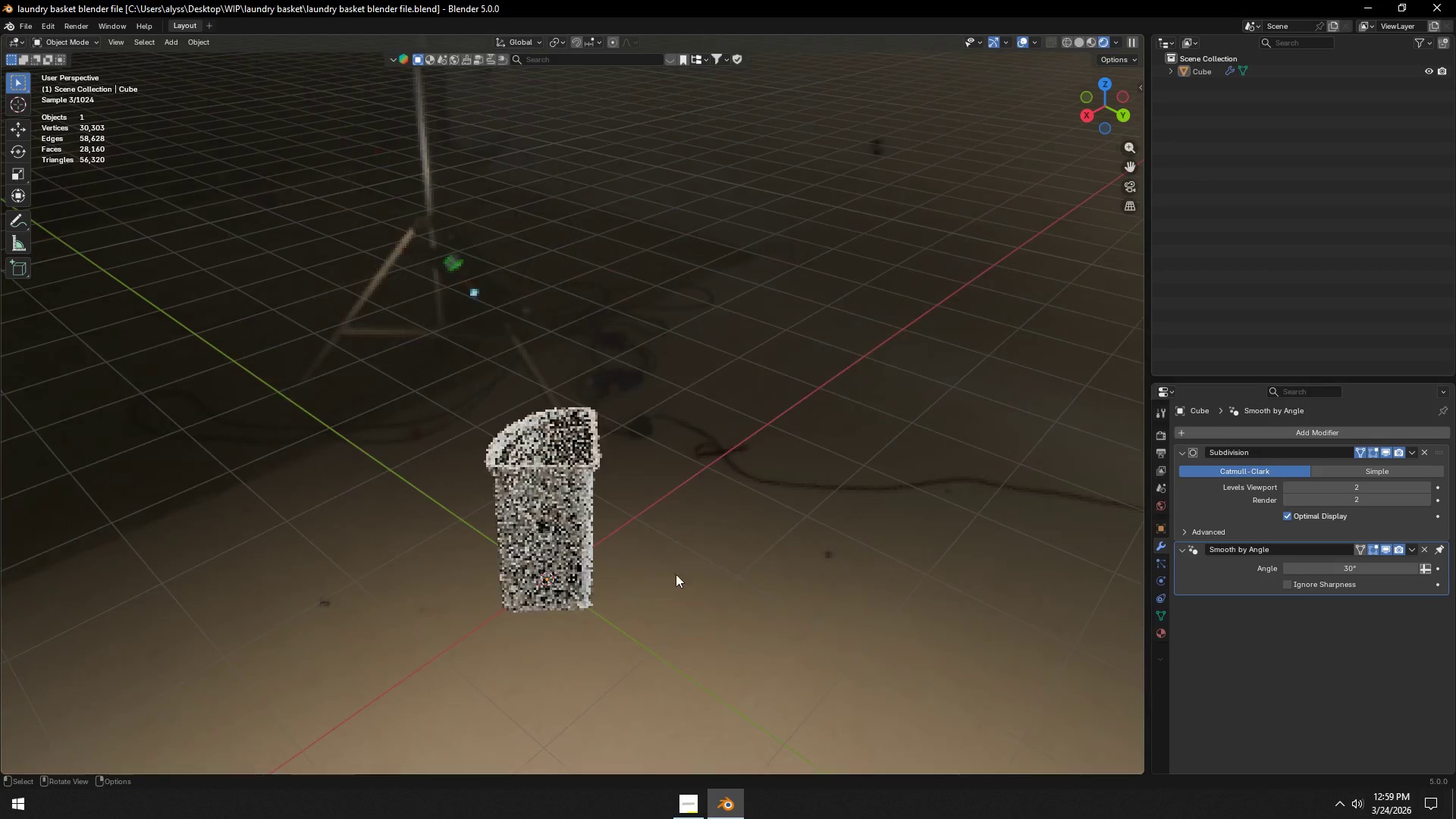 
wait(7.95)
 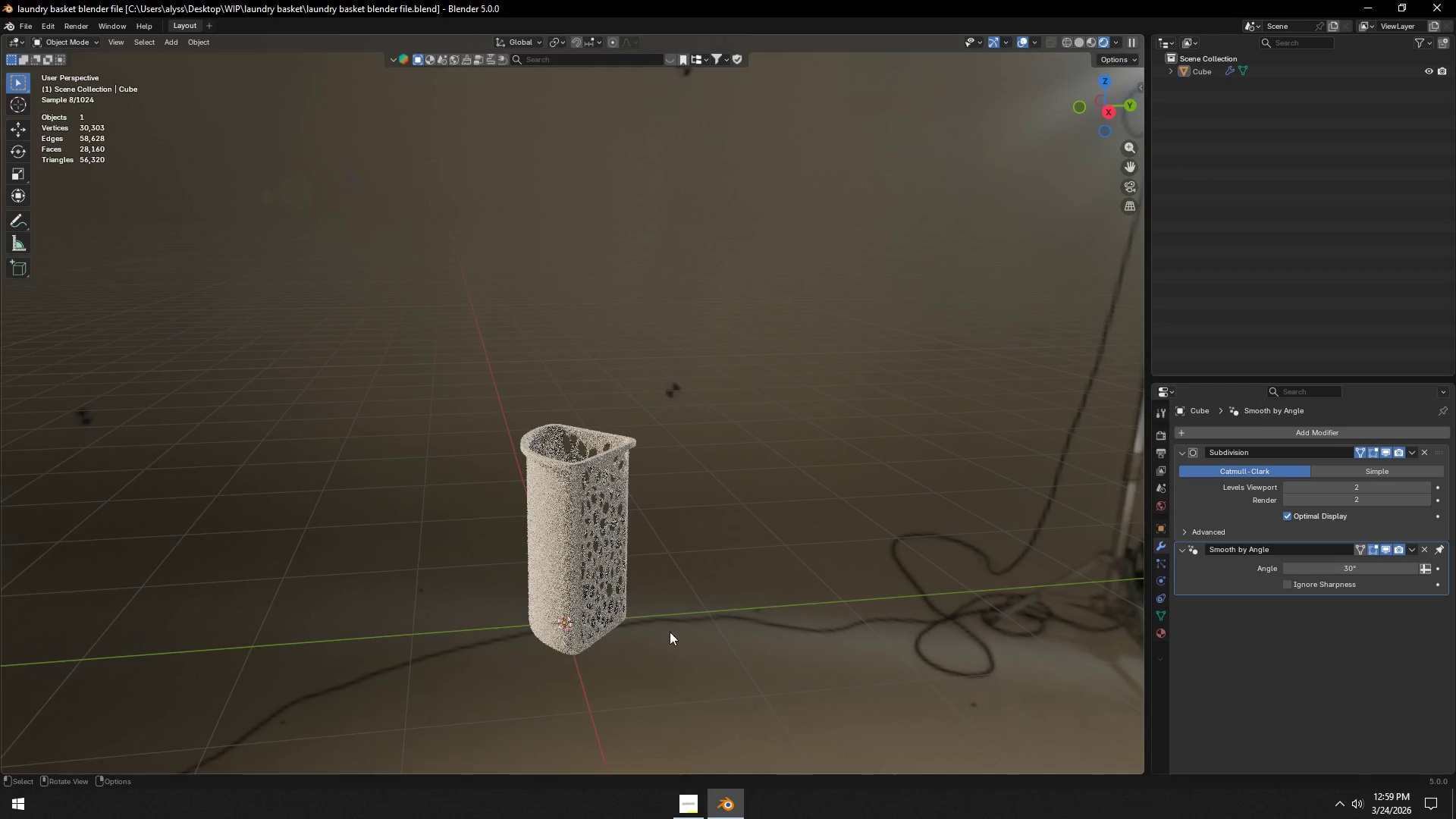 
left_click([1080, 42])
 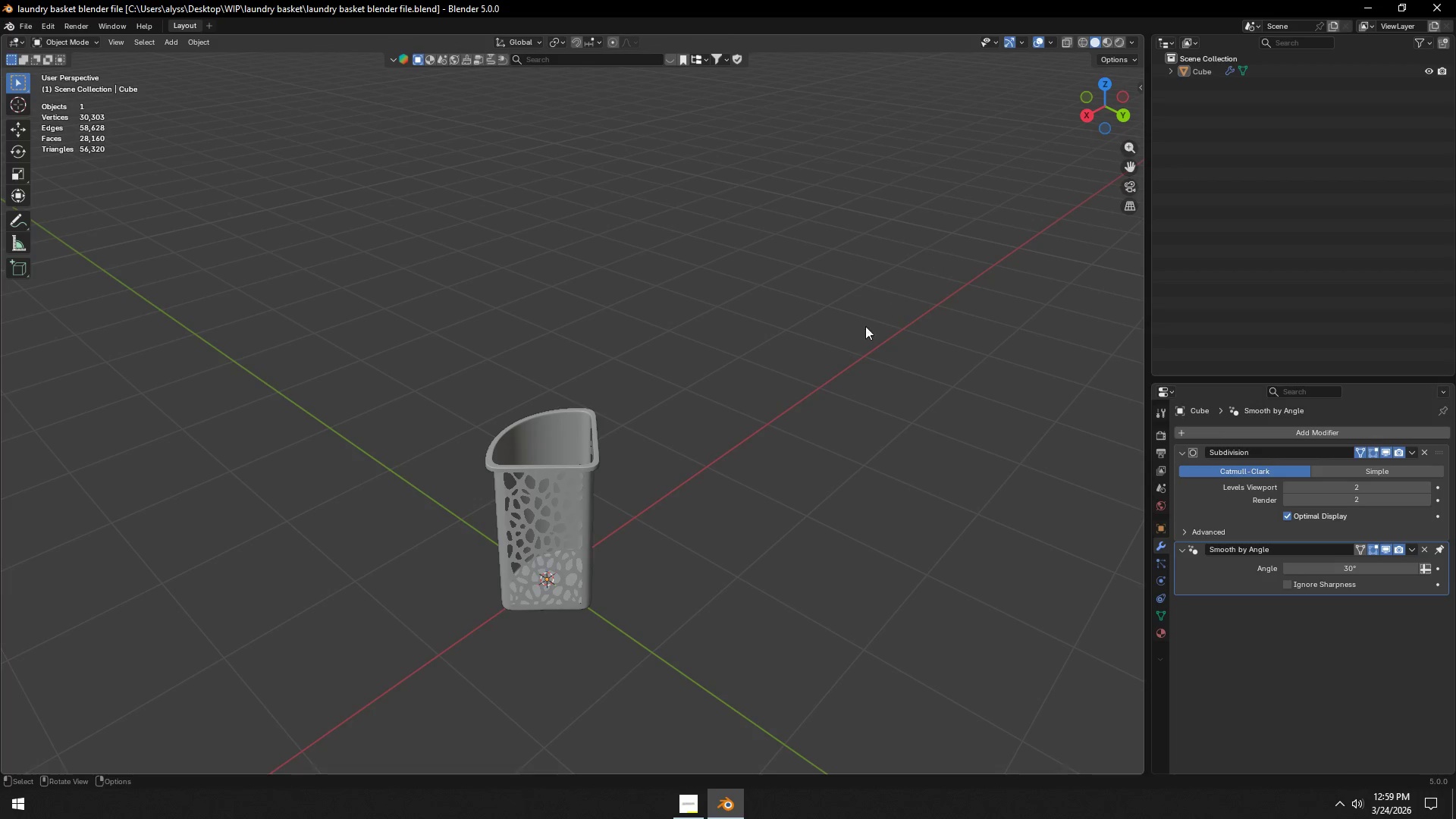 
left_click([811, 383])
 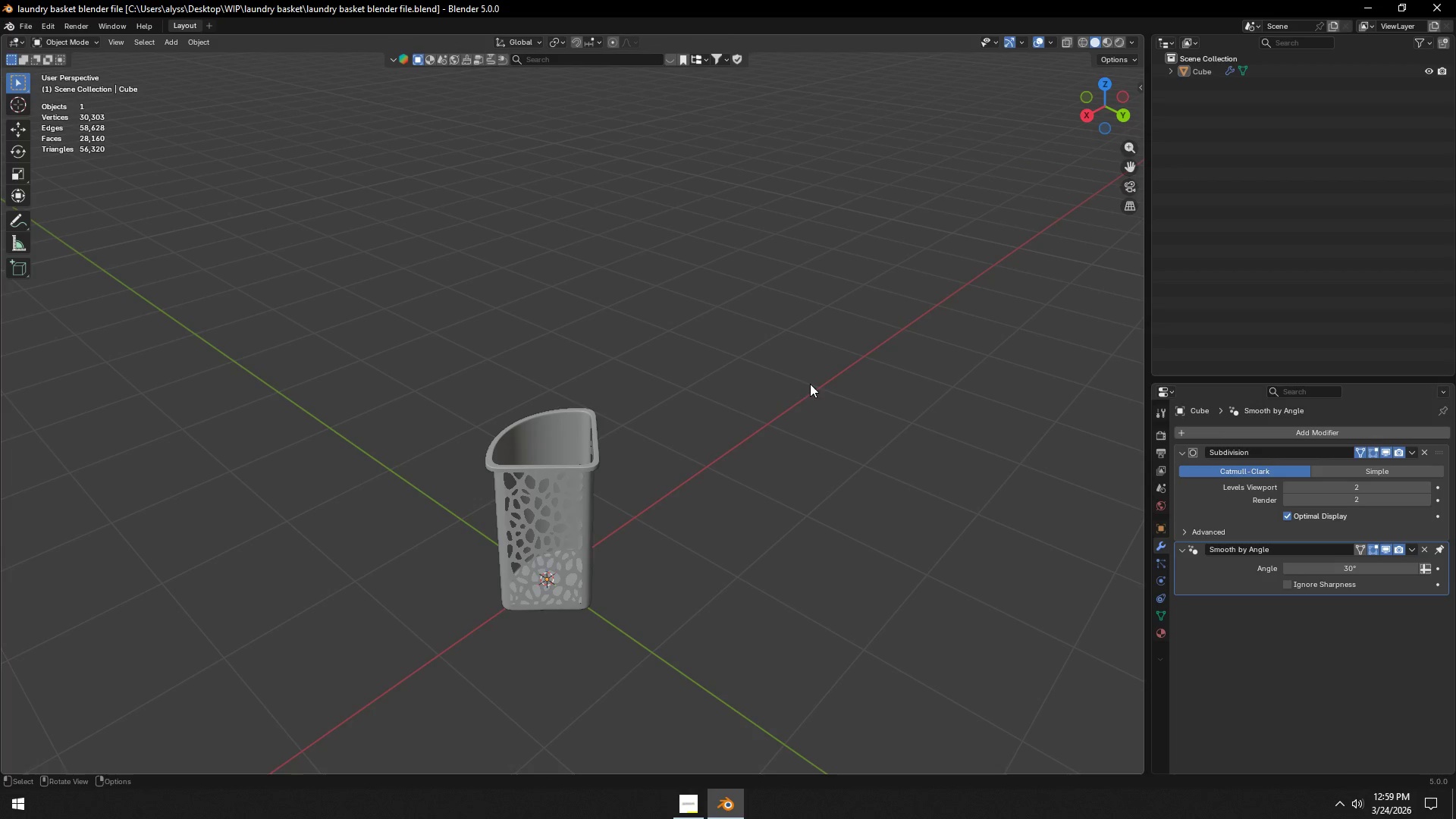 
key(Control+ControlLeft)
 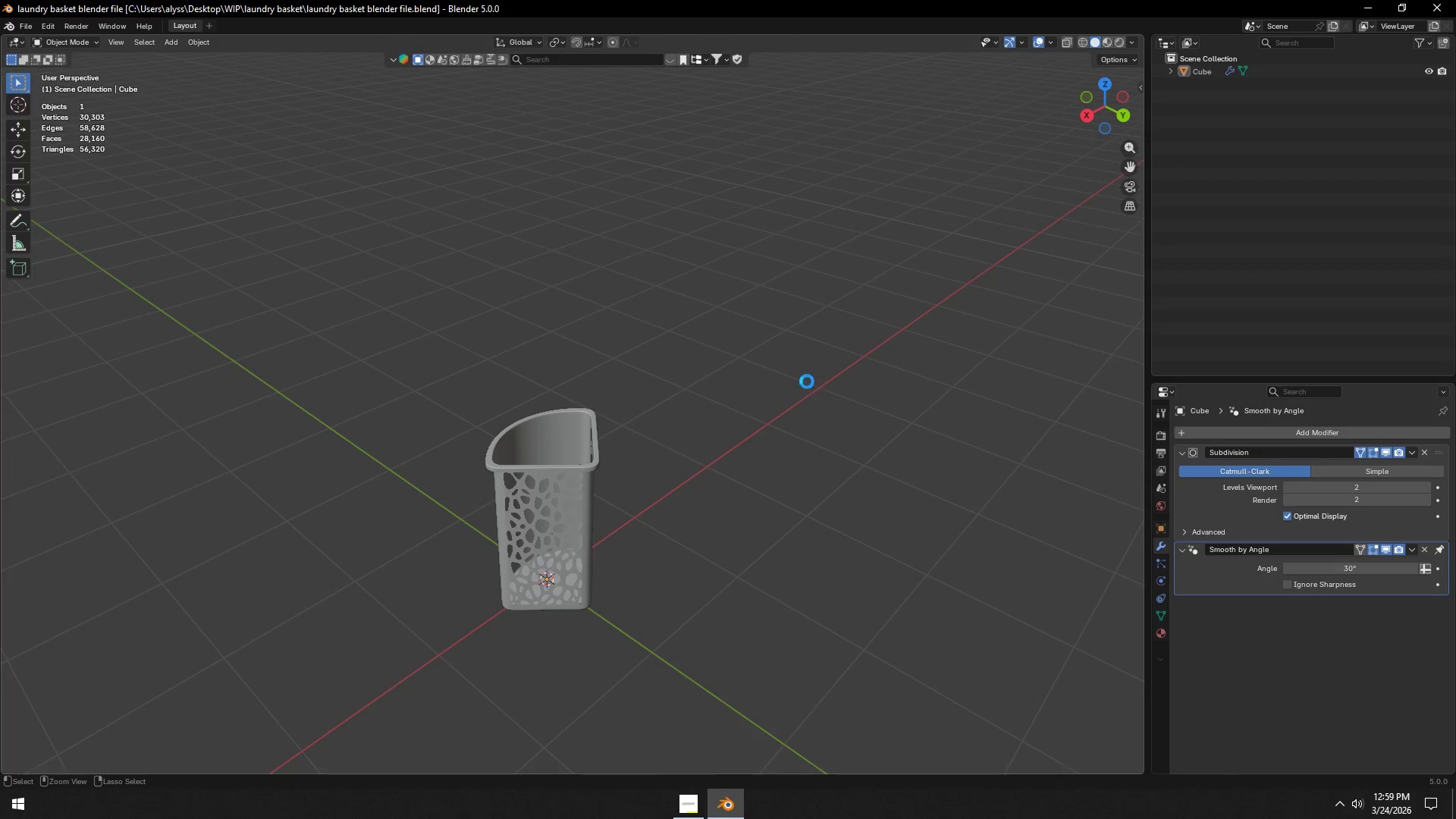 
key(Control+S)
 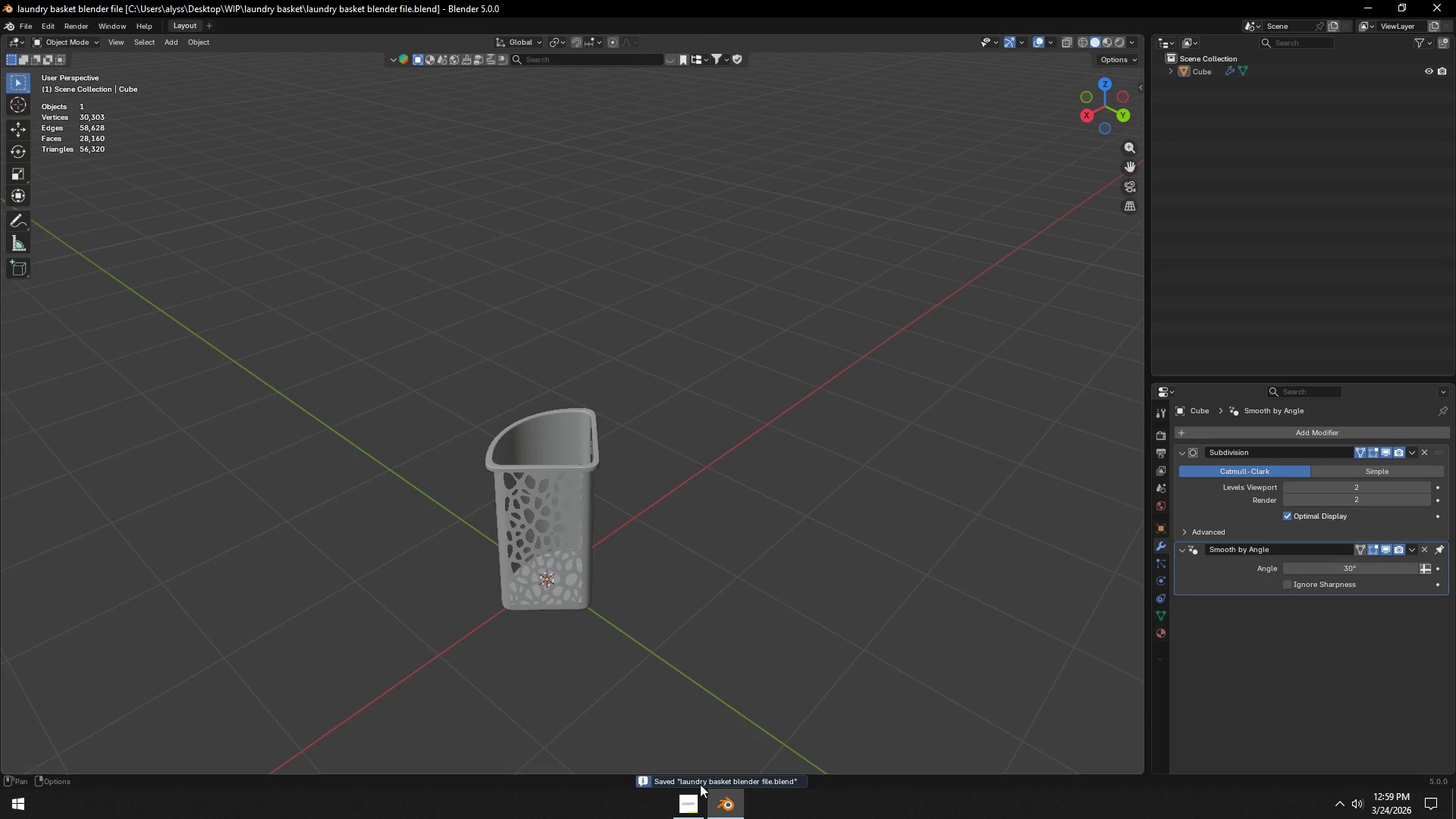 
left_click([684, 802])